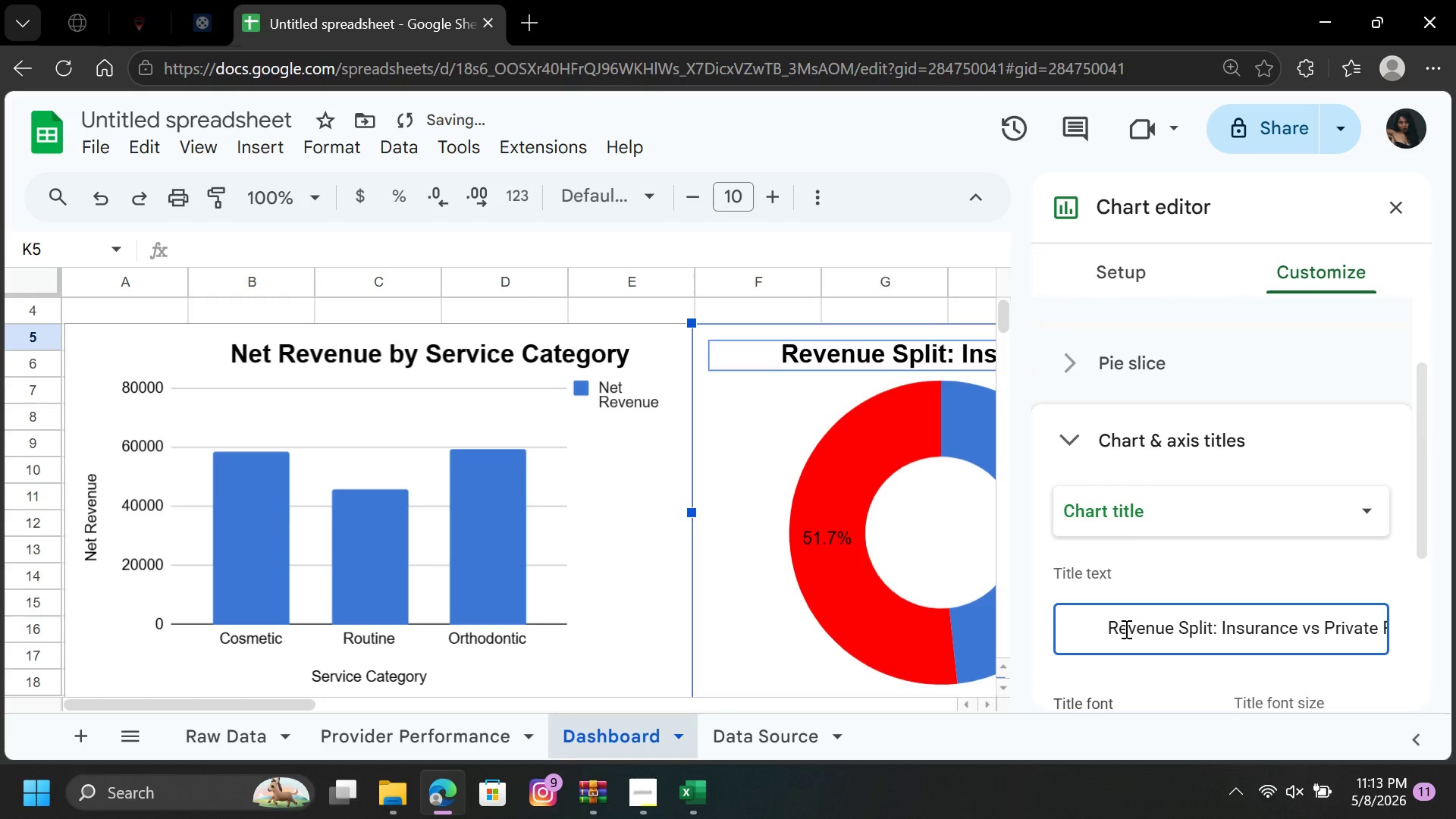 
key(Backspace)
 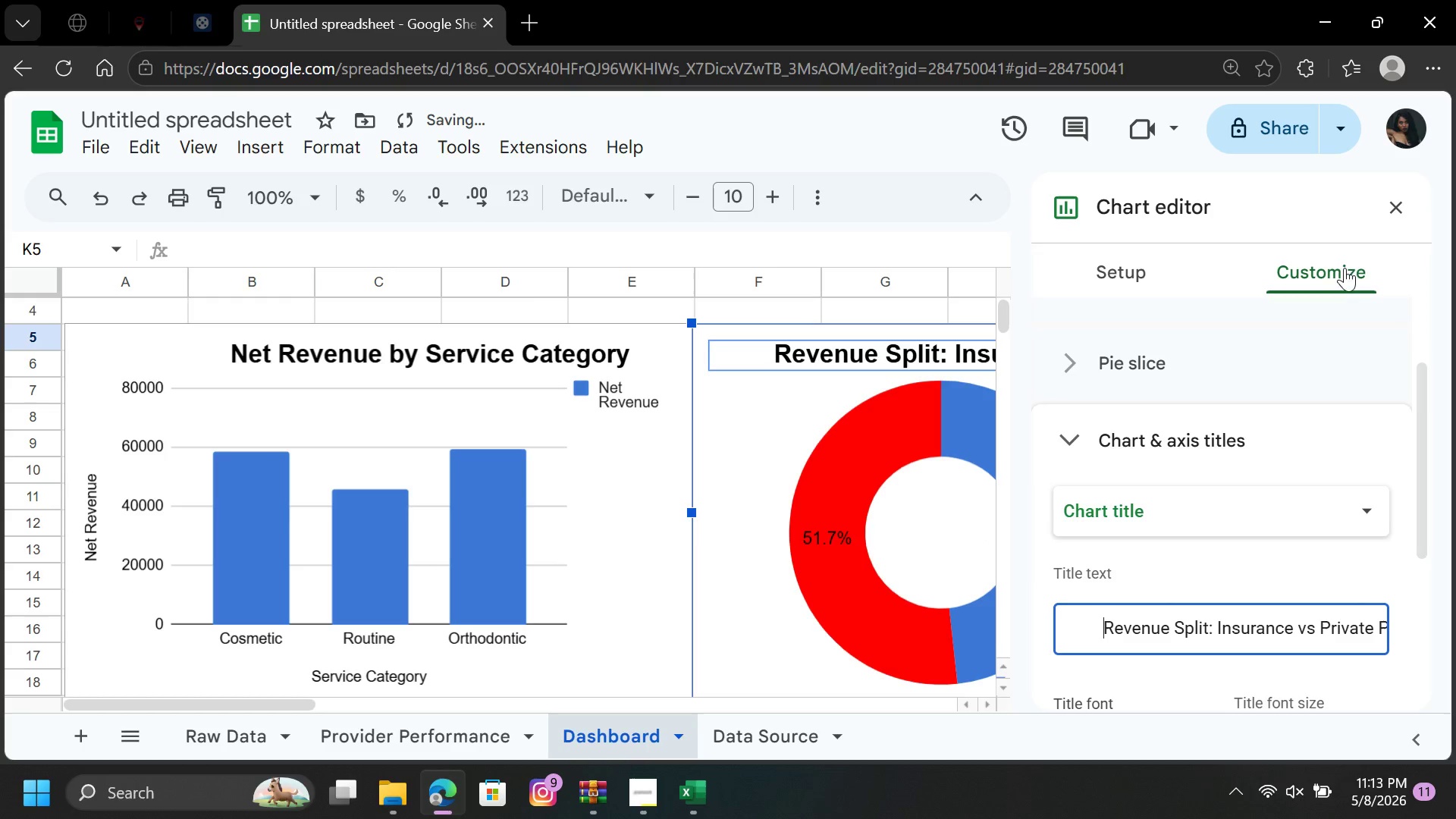 
left_click([1407, 197])
 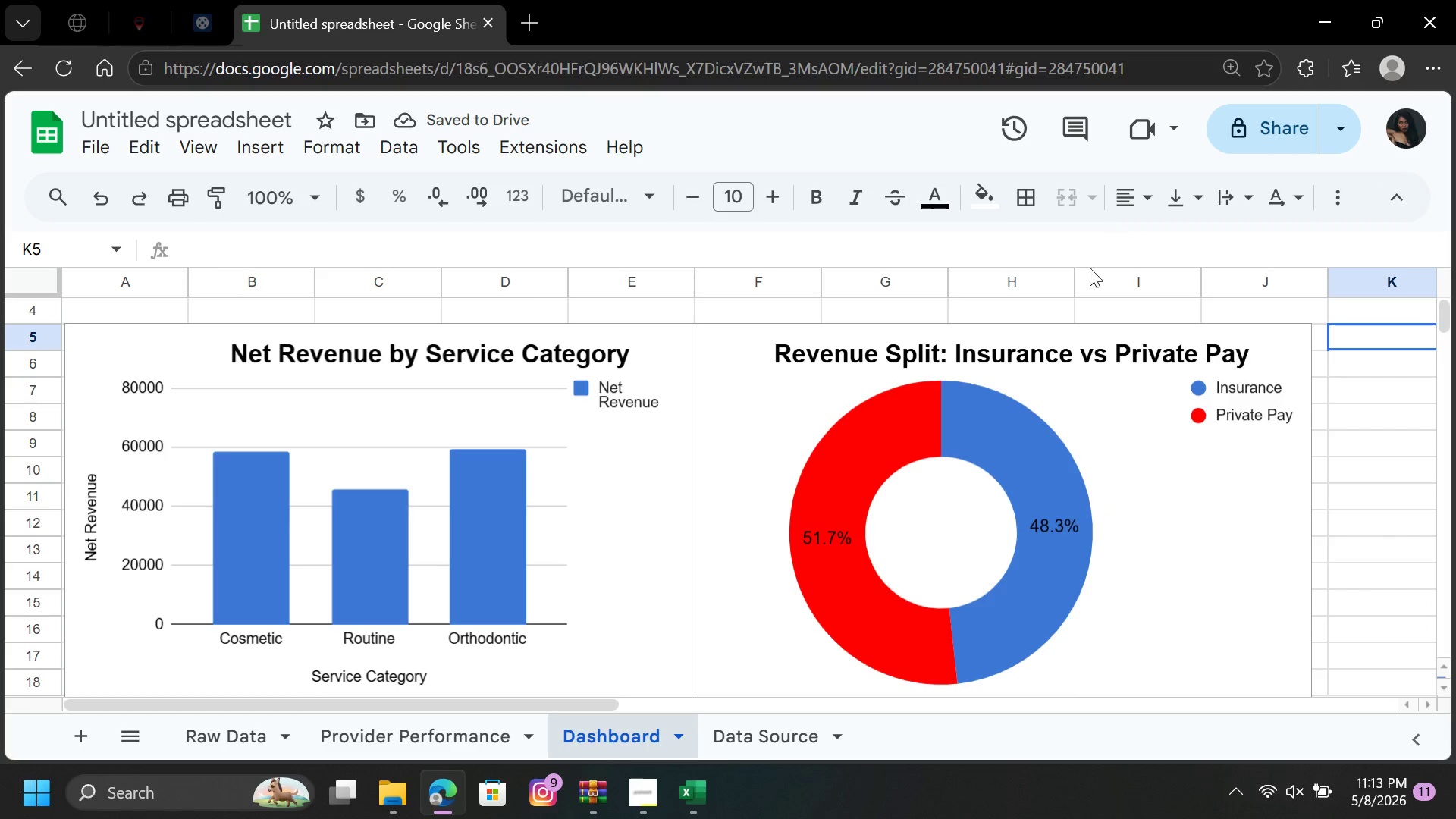 
left_click([1053, 353])
 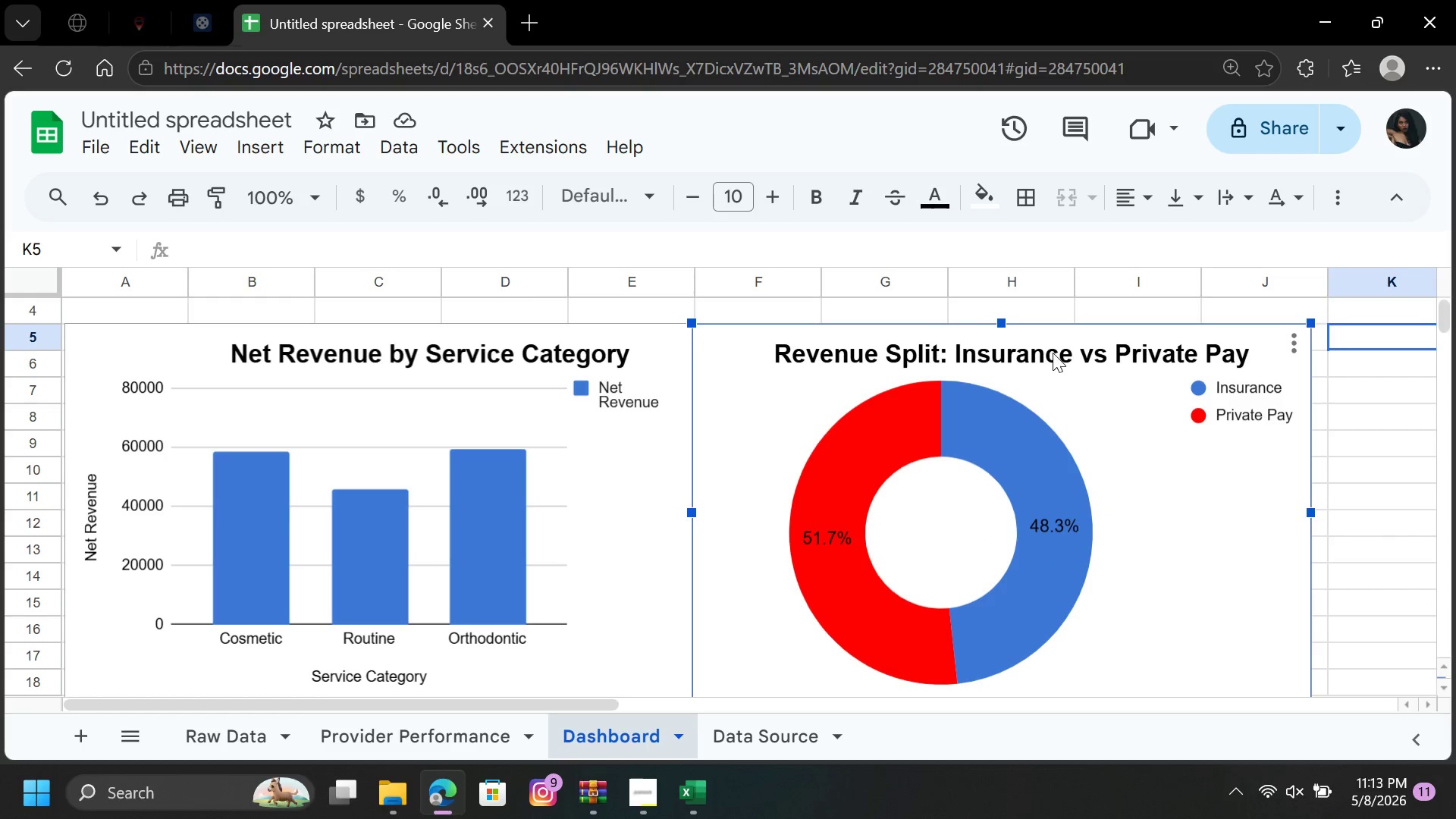 
double_click([1053, 353])
 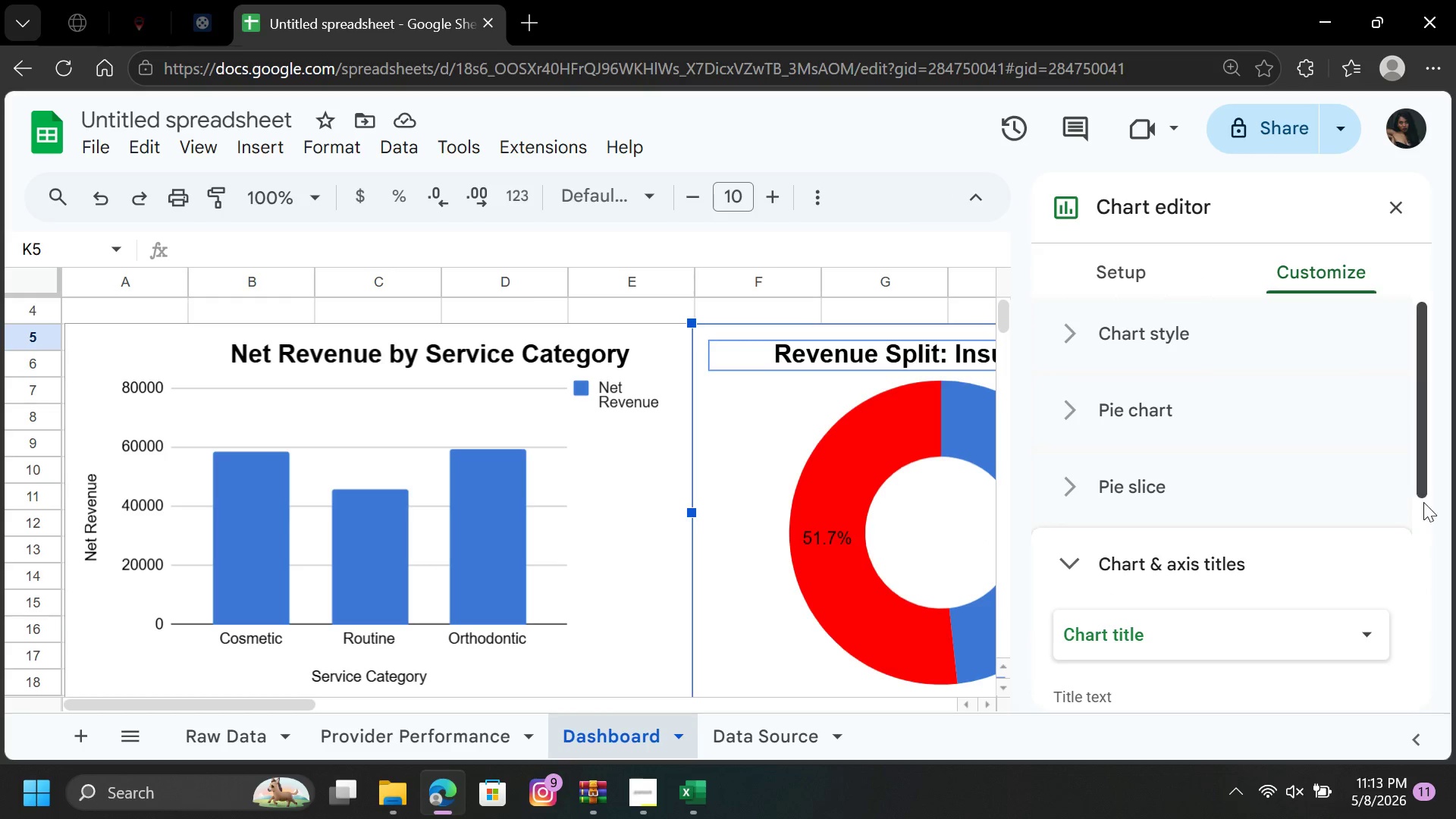 
left_click_drag(start_coordinate=[1422, 485], to_coordinate=[1425, 594])
 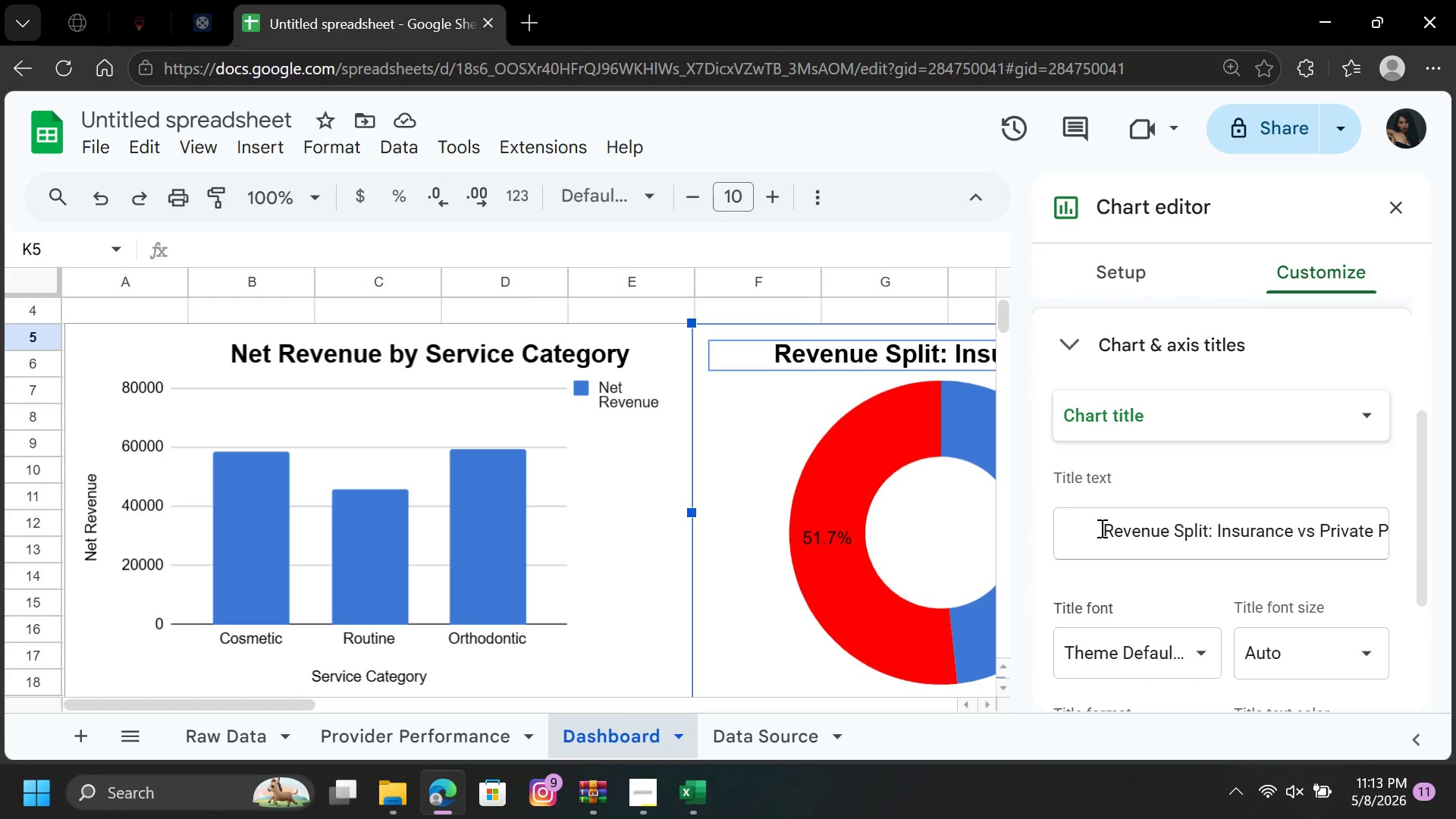 
left_click([1100, 528])
 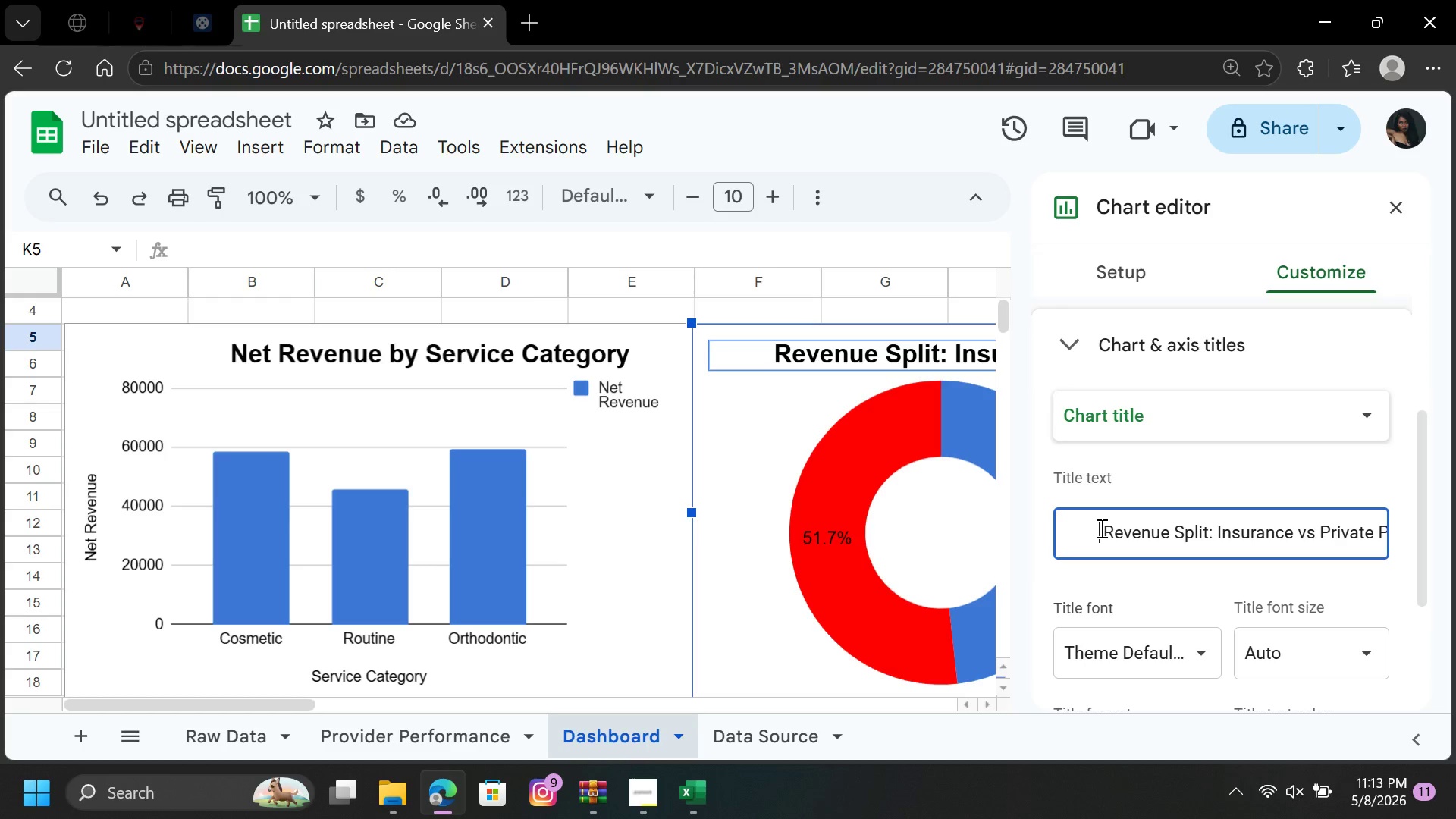 
key(Backspace)
 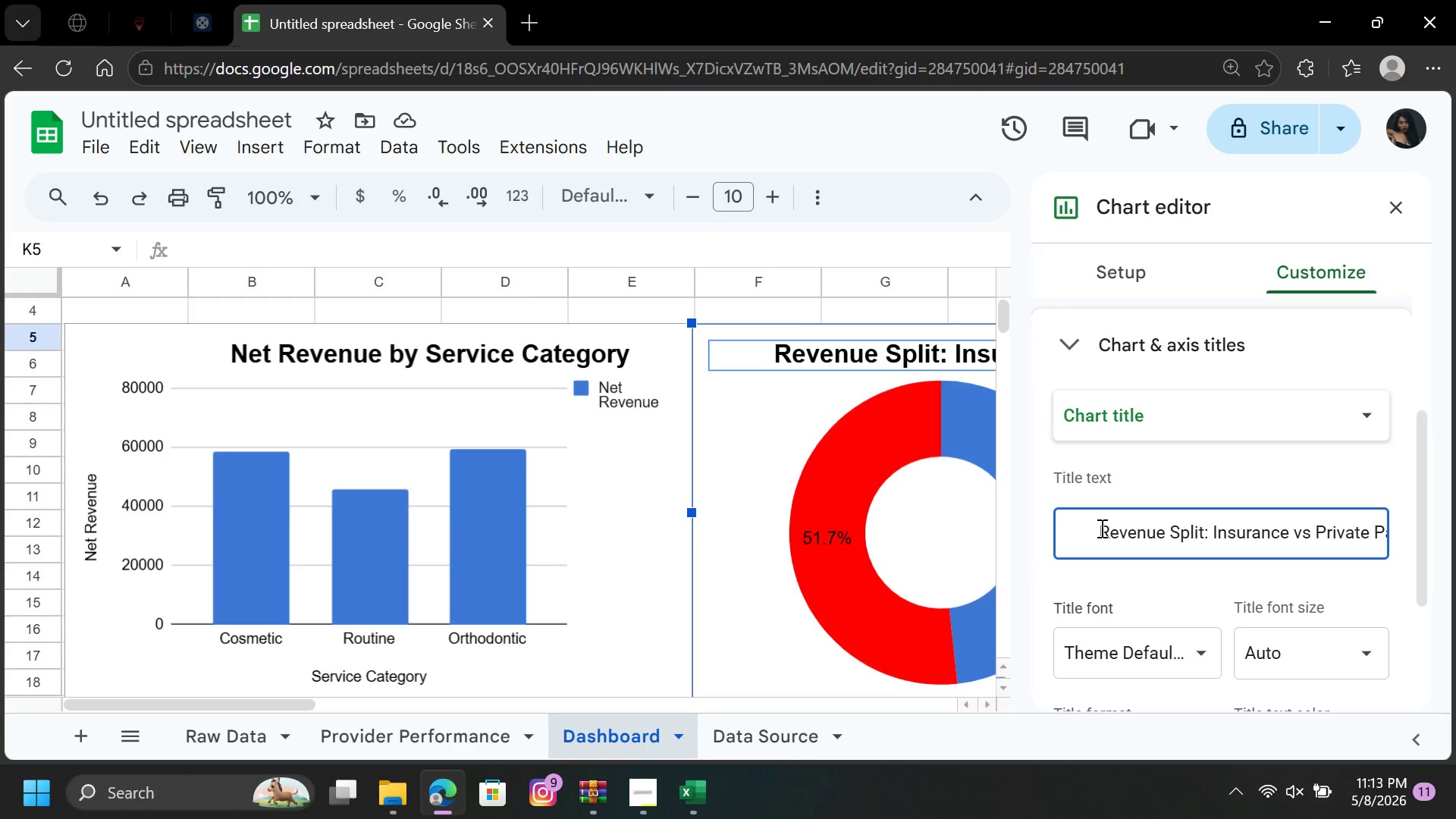 
key(Backspace)
 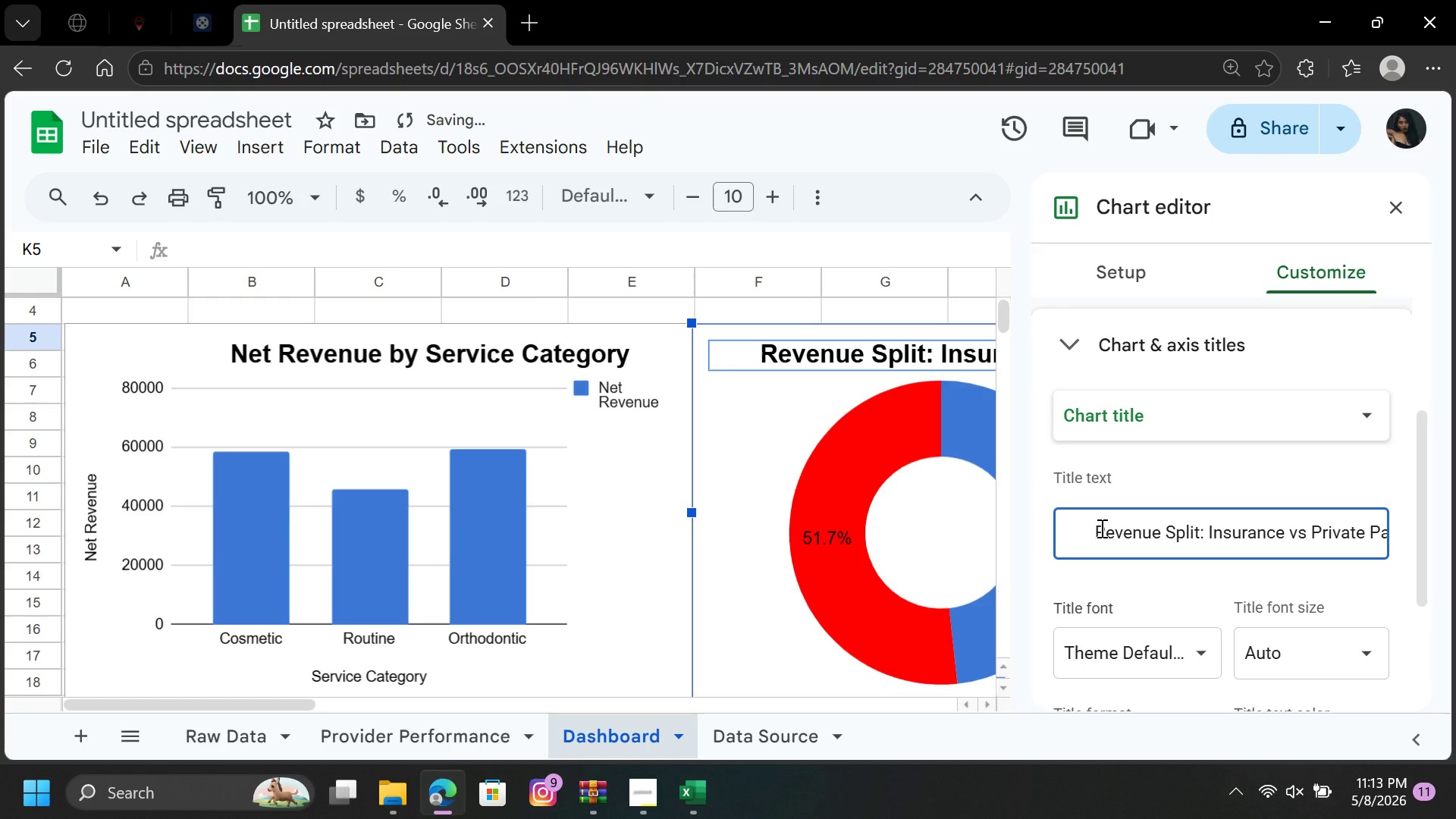 
key(Backspace)
 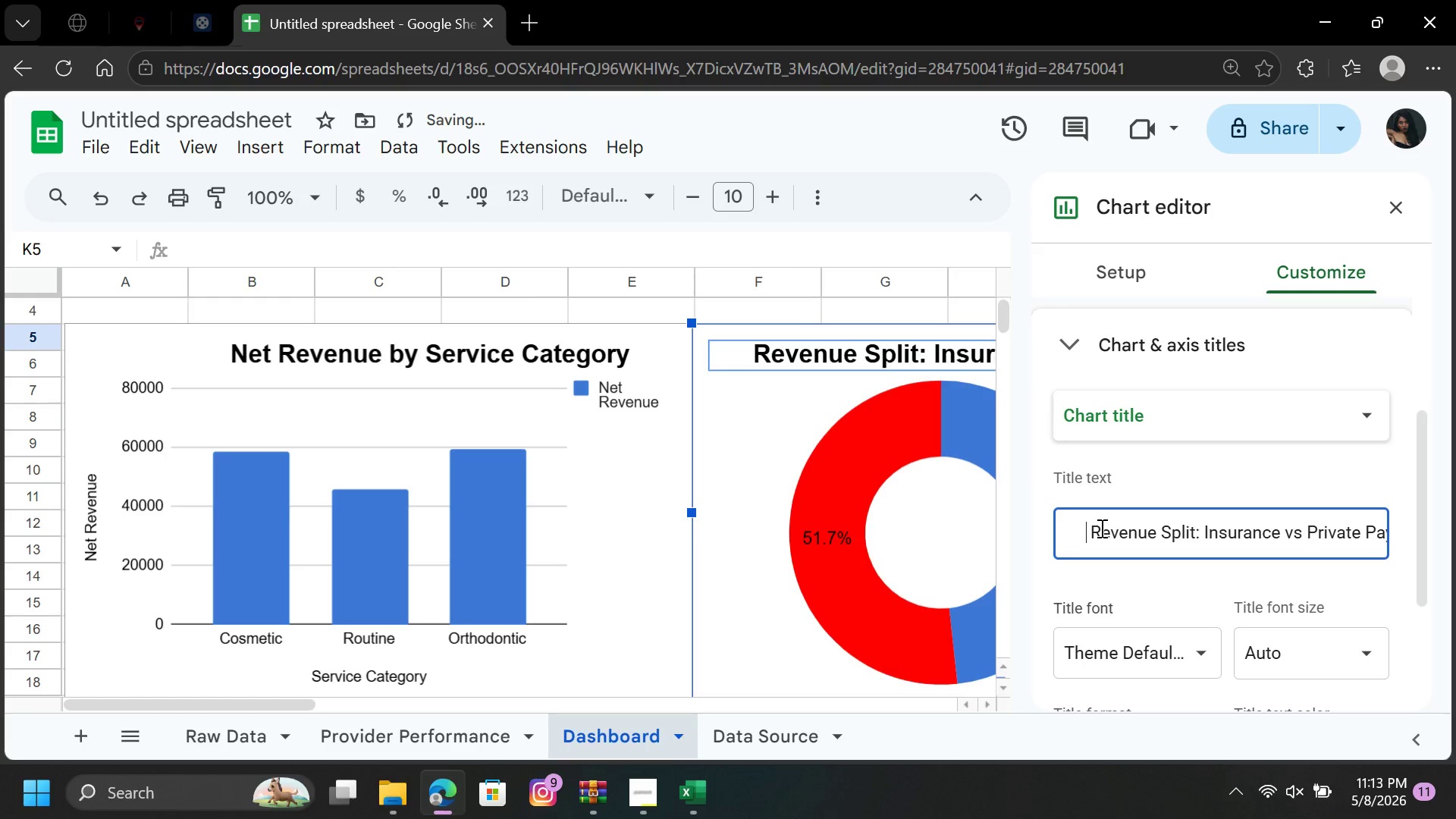 
key(Backspace)
 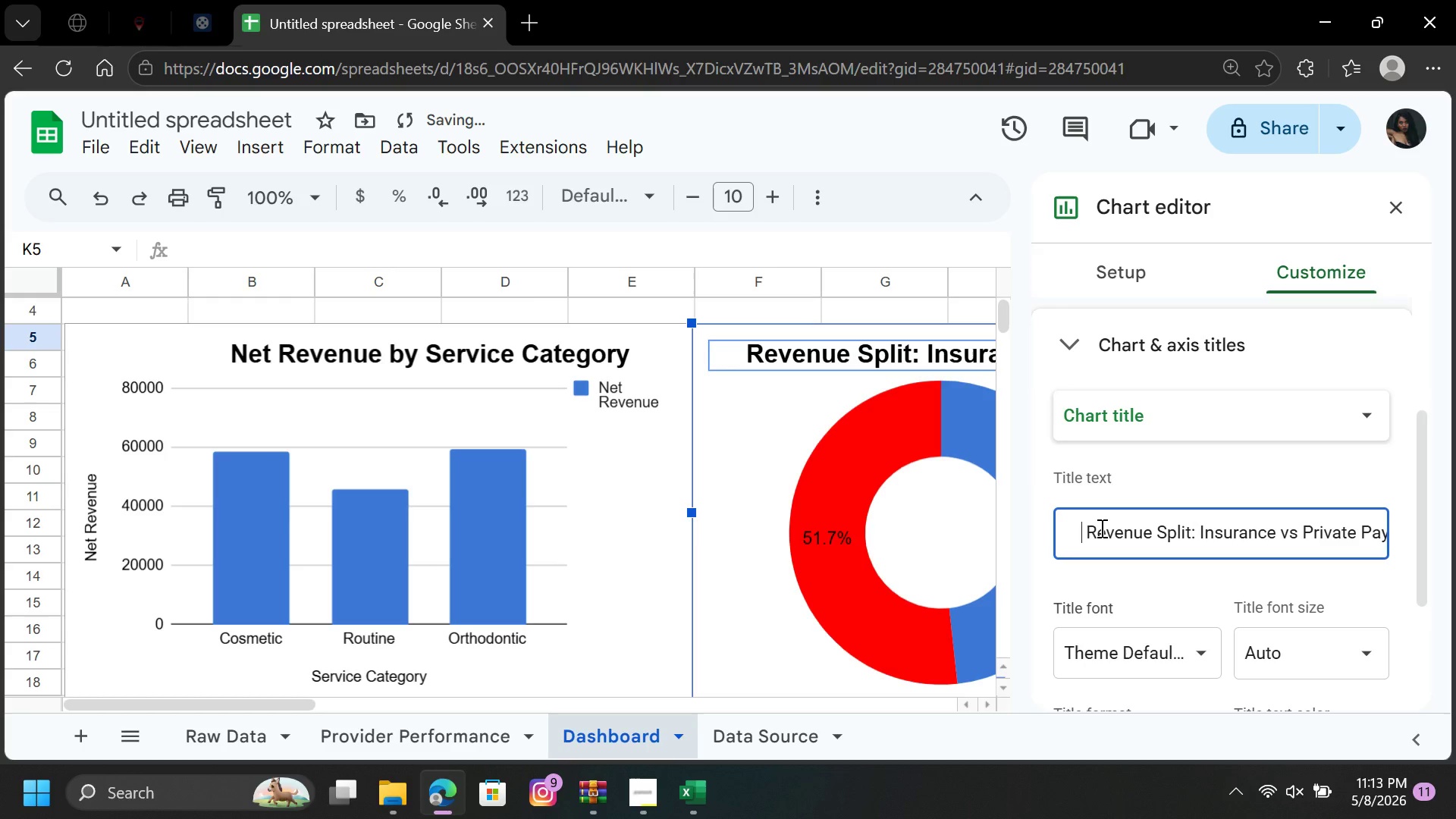 
key(Backspace)
 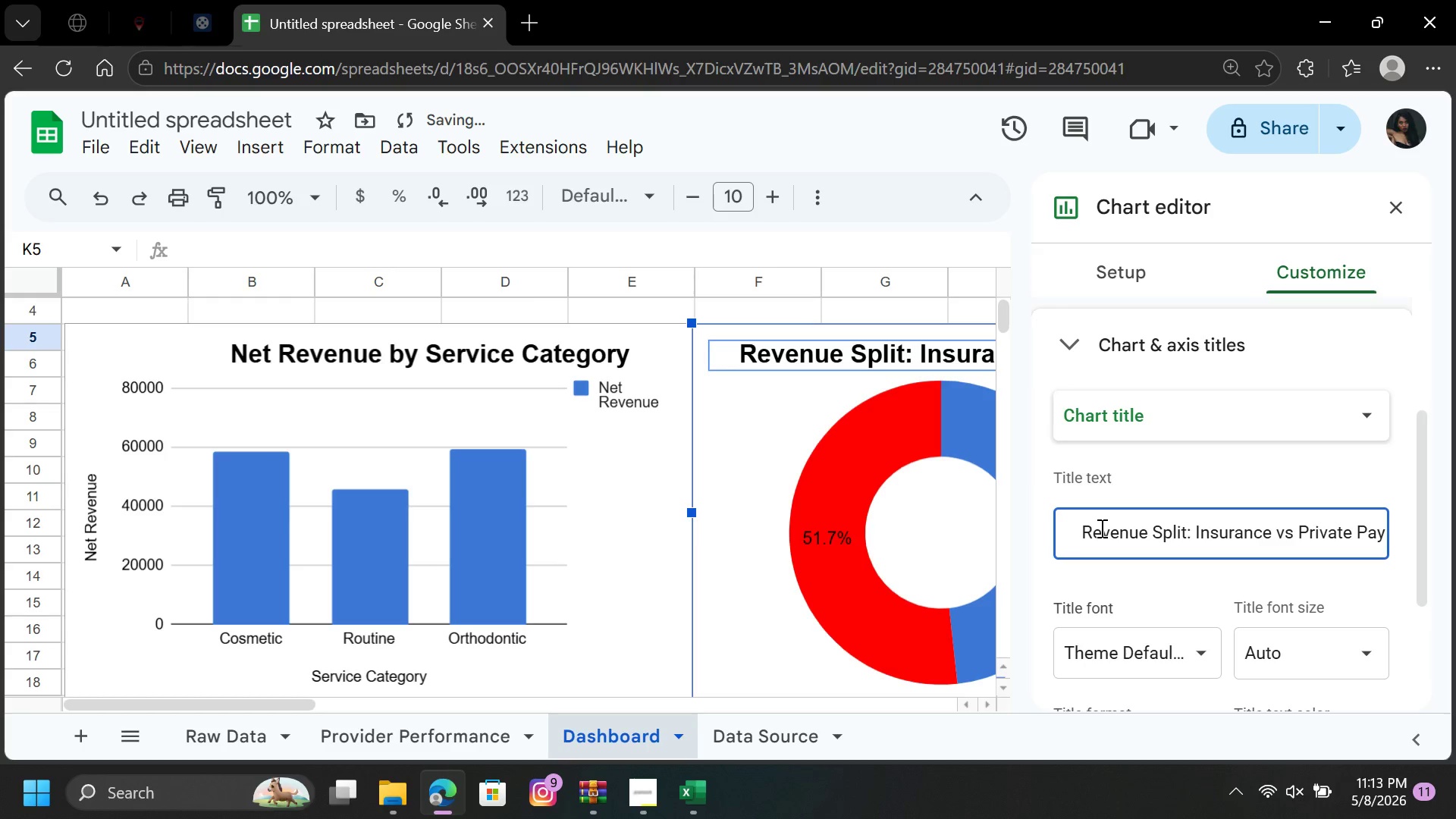 
key(Backspace)
 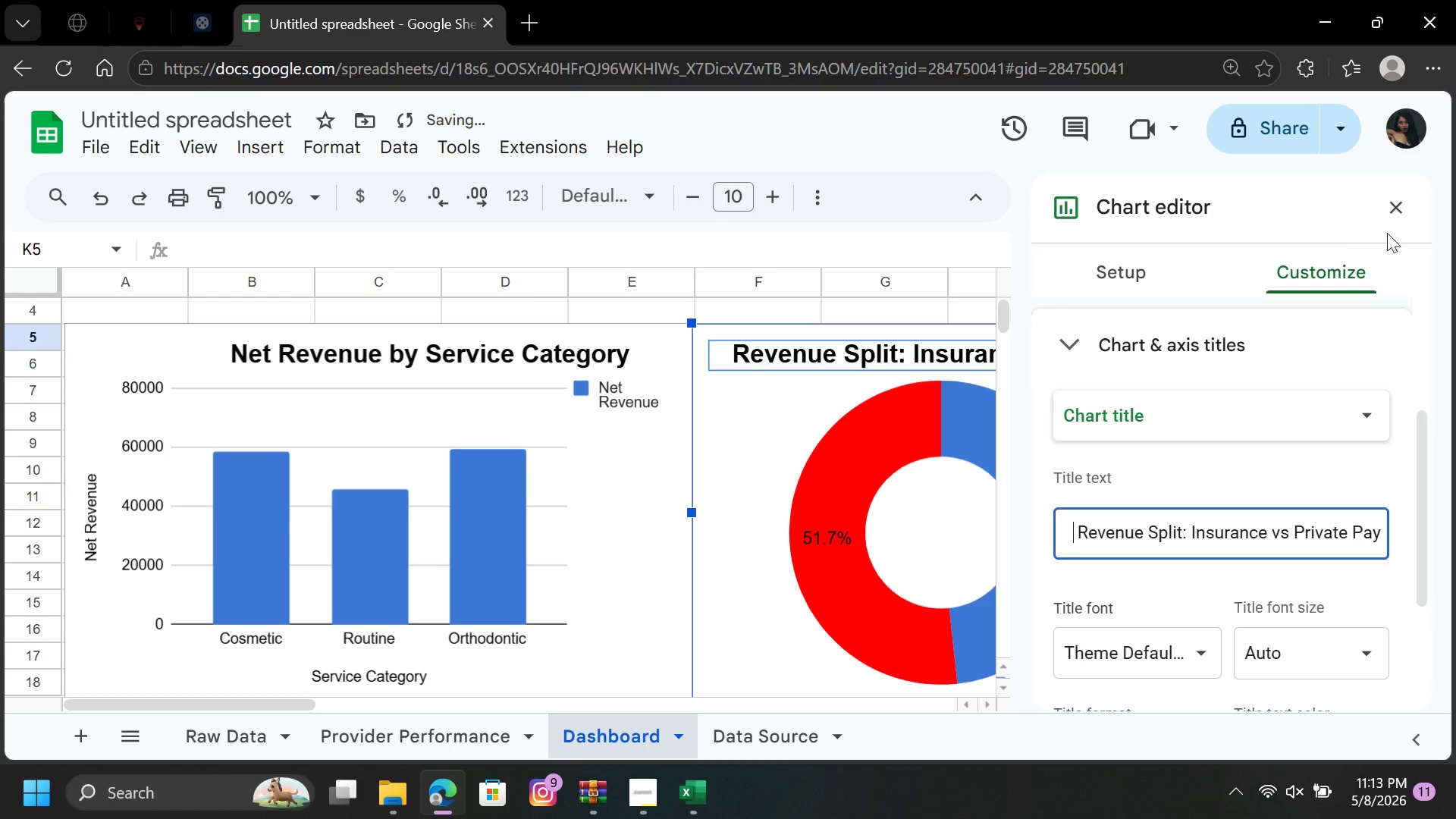 
left_click([1398, 209])
 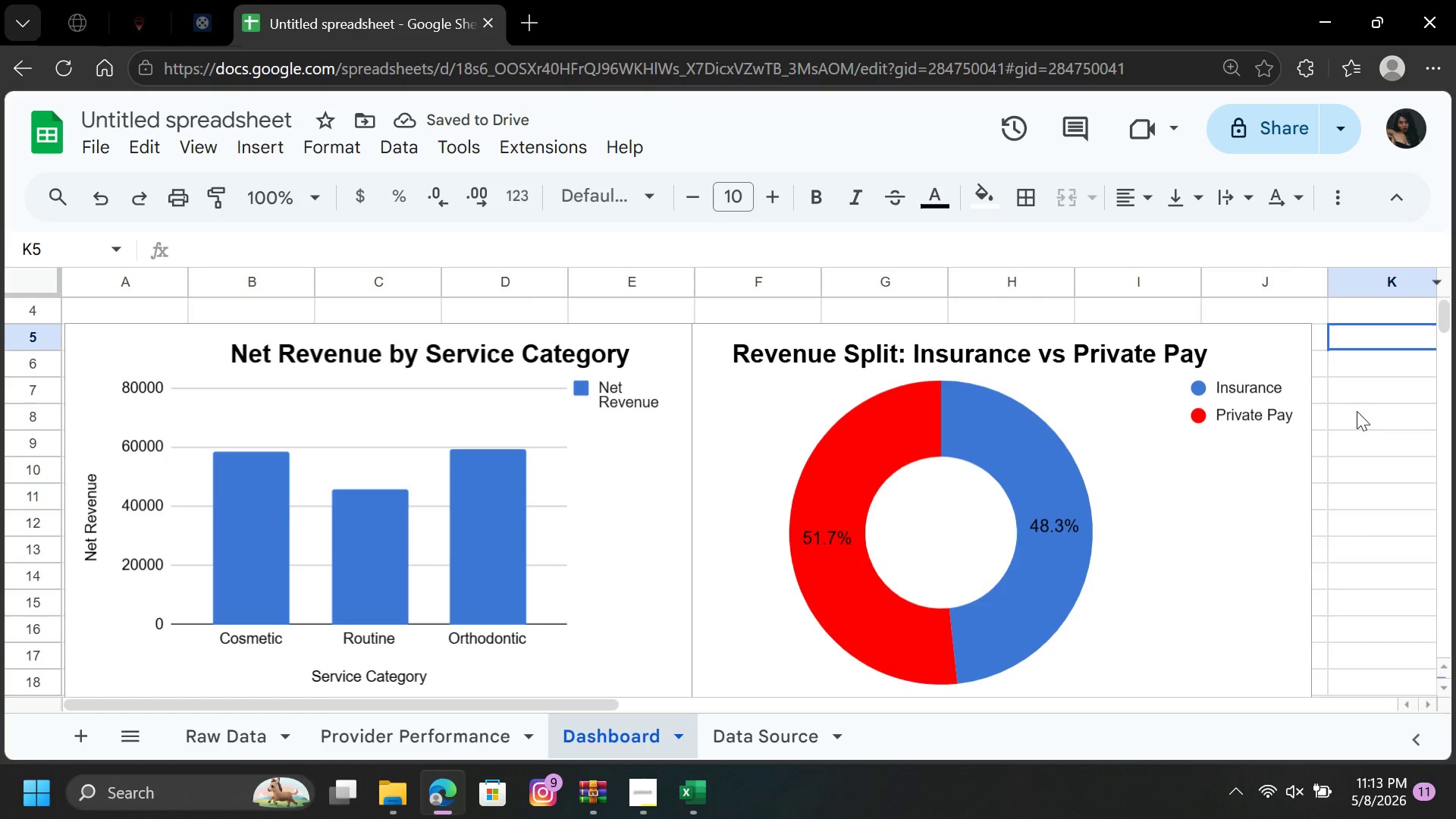 
left_click([1354, 435])
 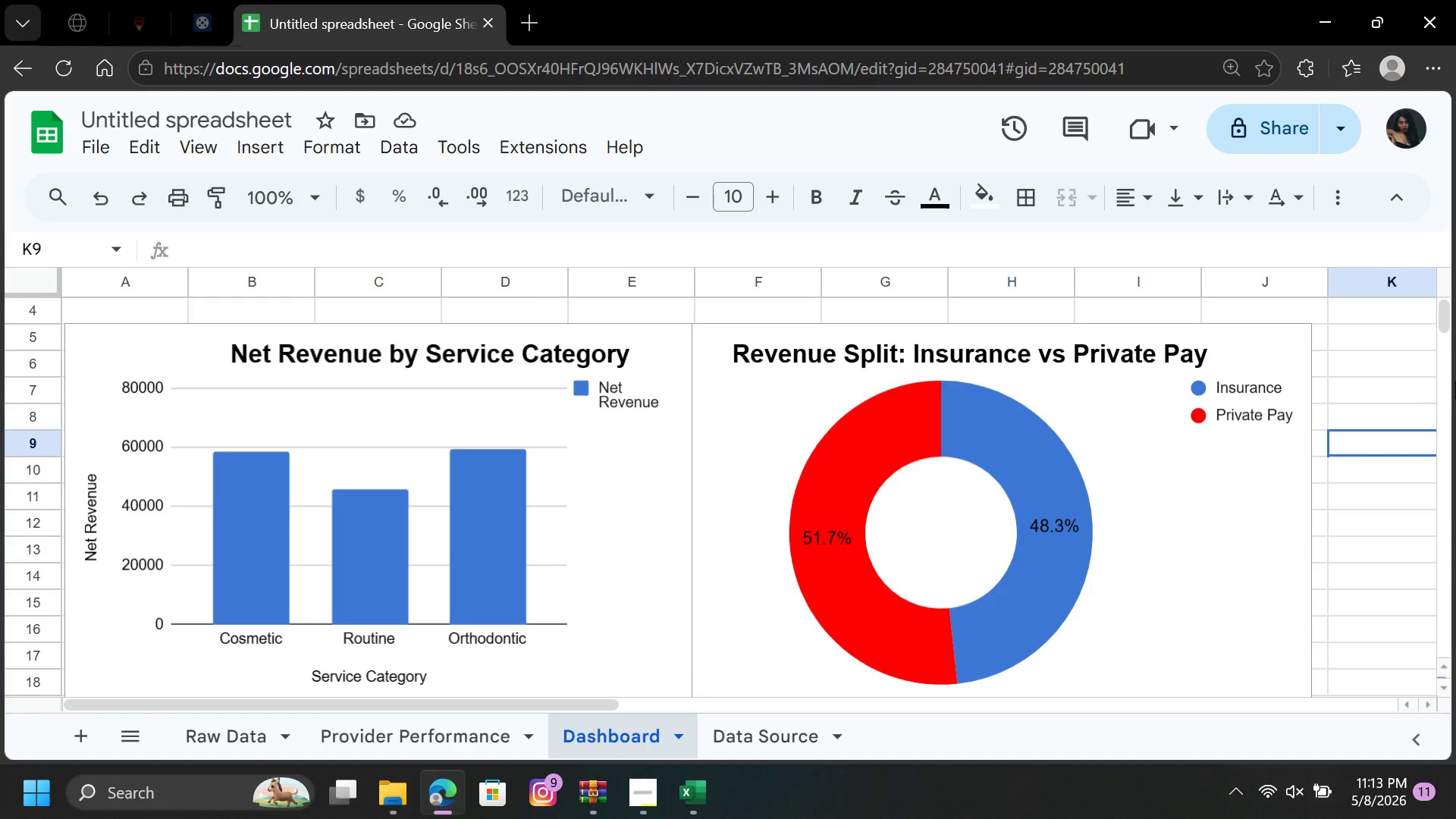 
wait(5.75)
 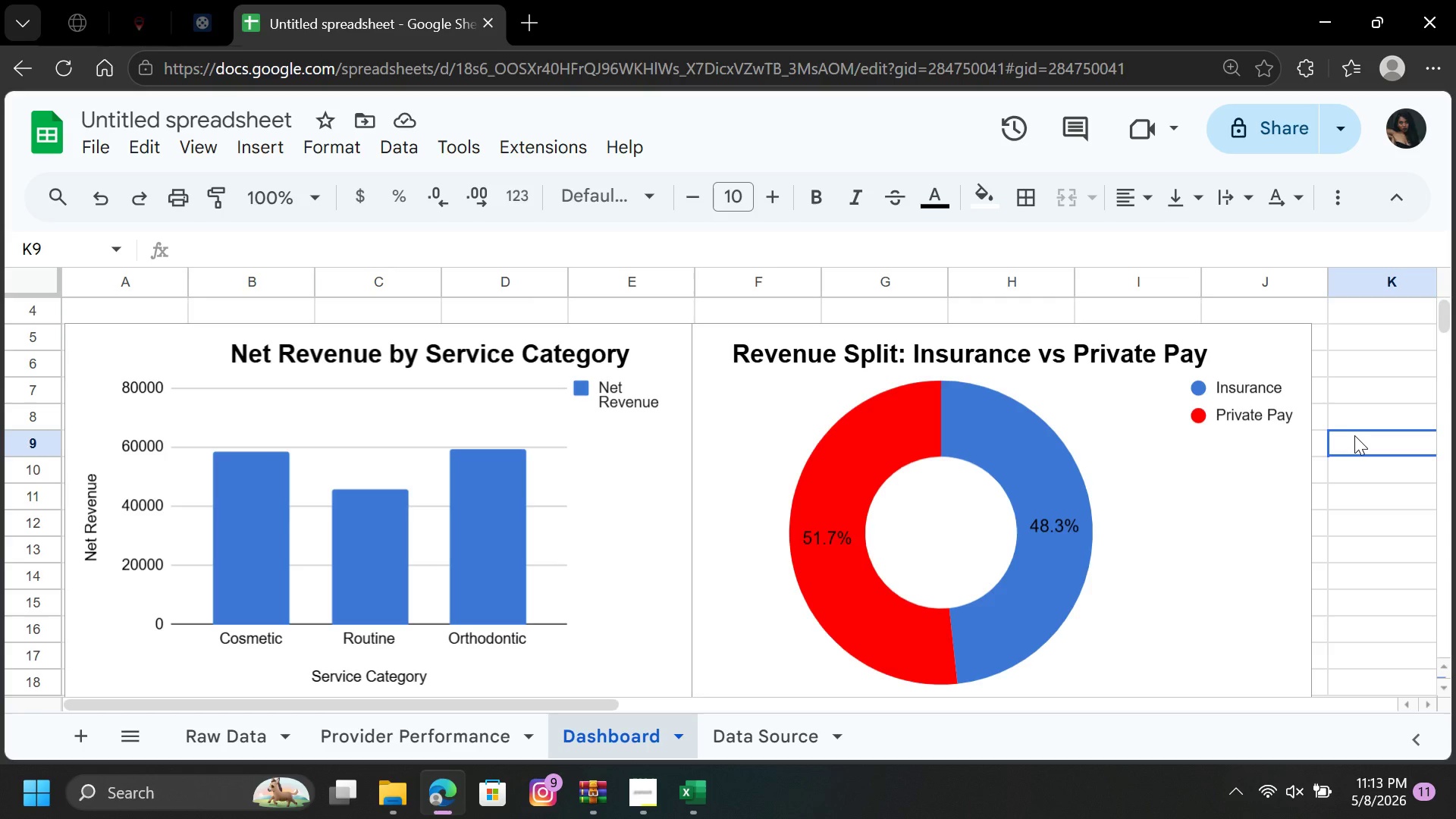 
left_click_drag(start_coordinate=[1444, 314], to_coordinate=[1445, 309])
 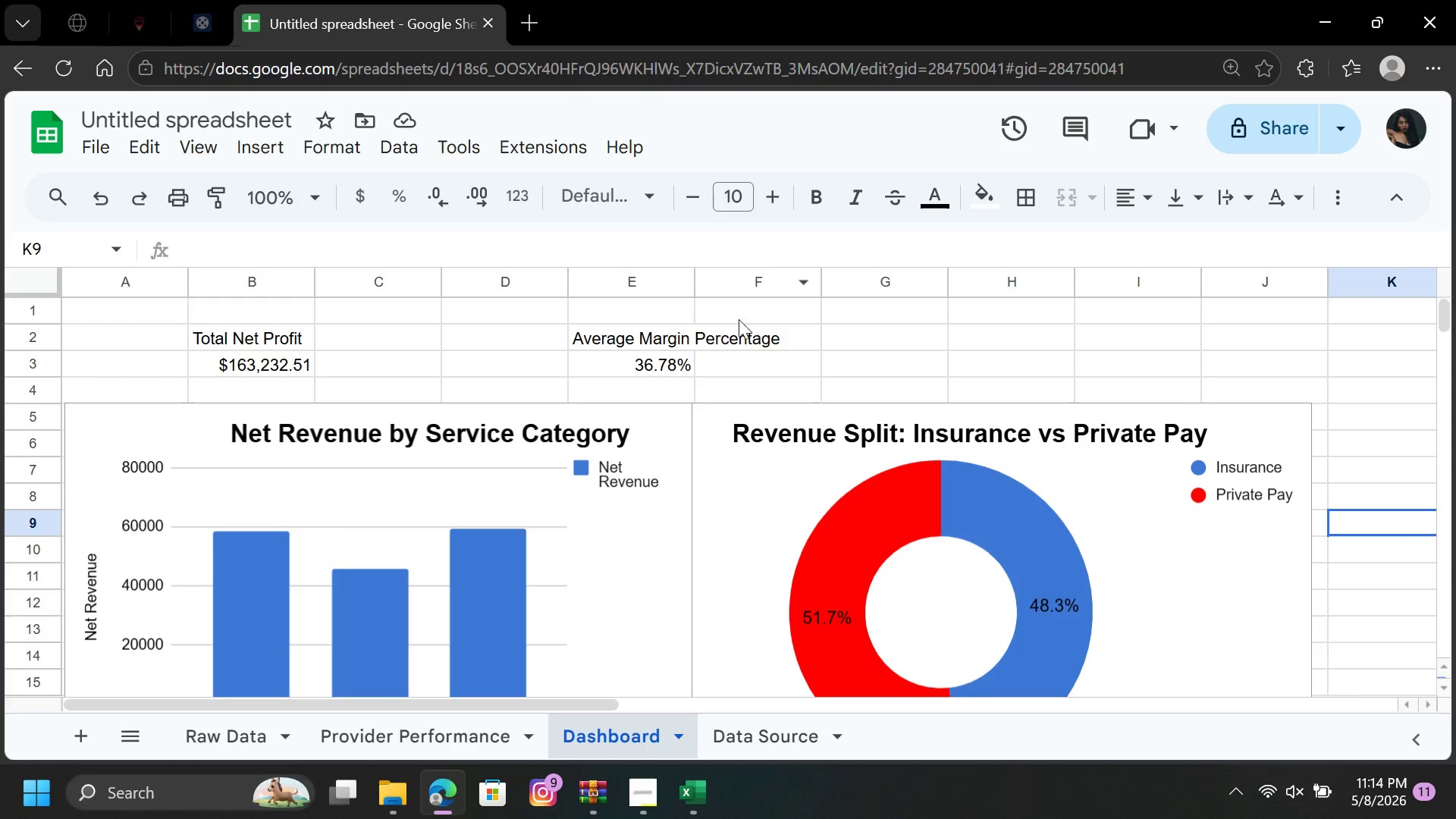 
left_click([670, 356])
 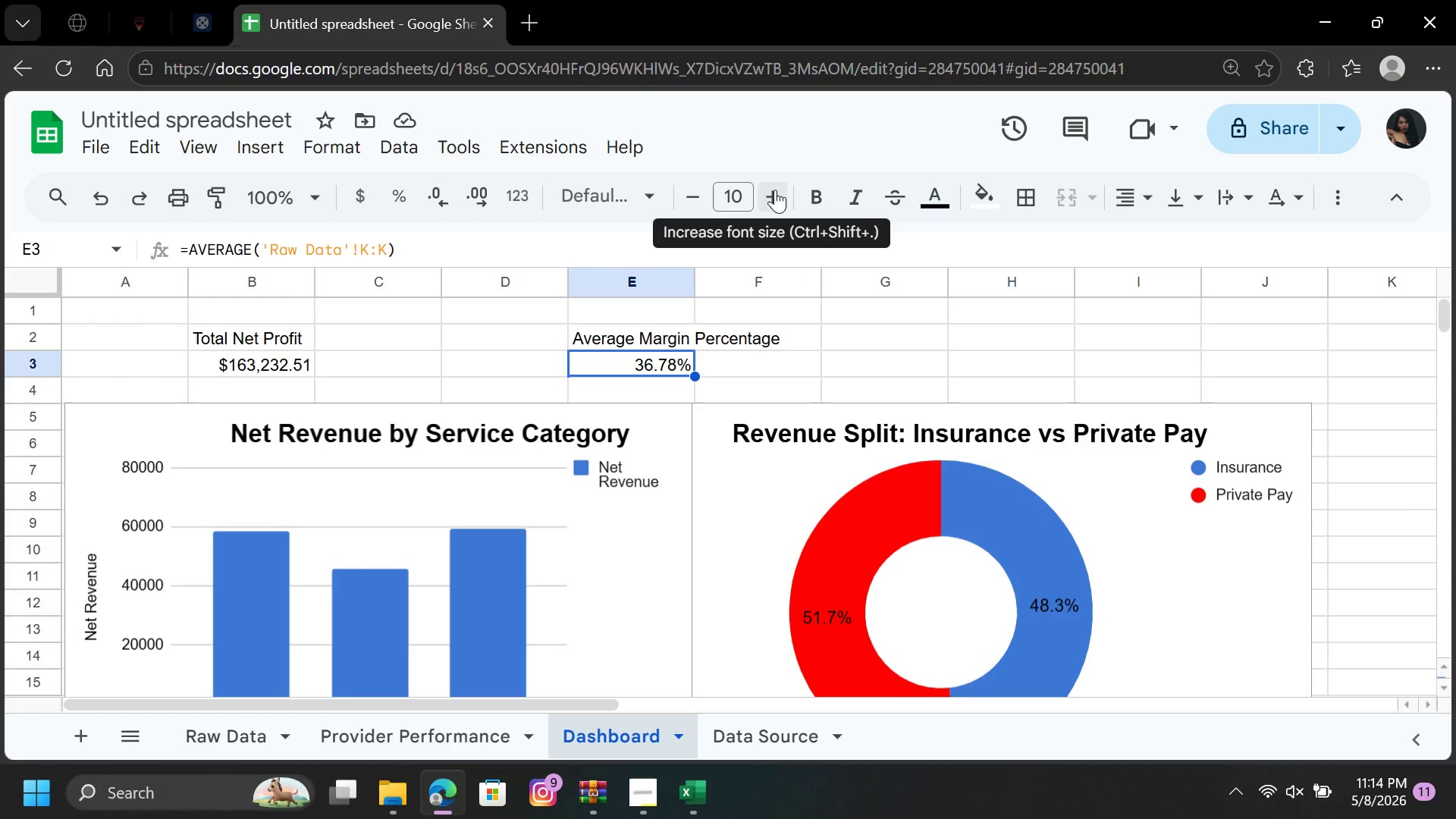 
double_click([775, 190])
 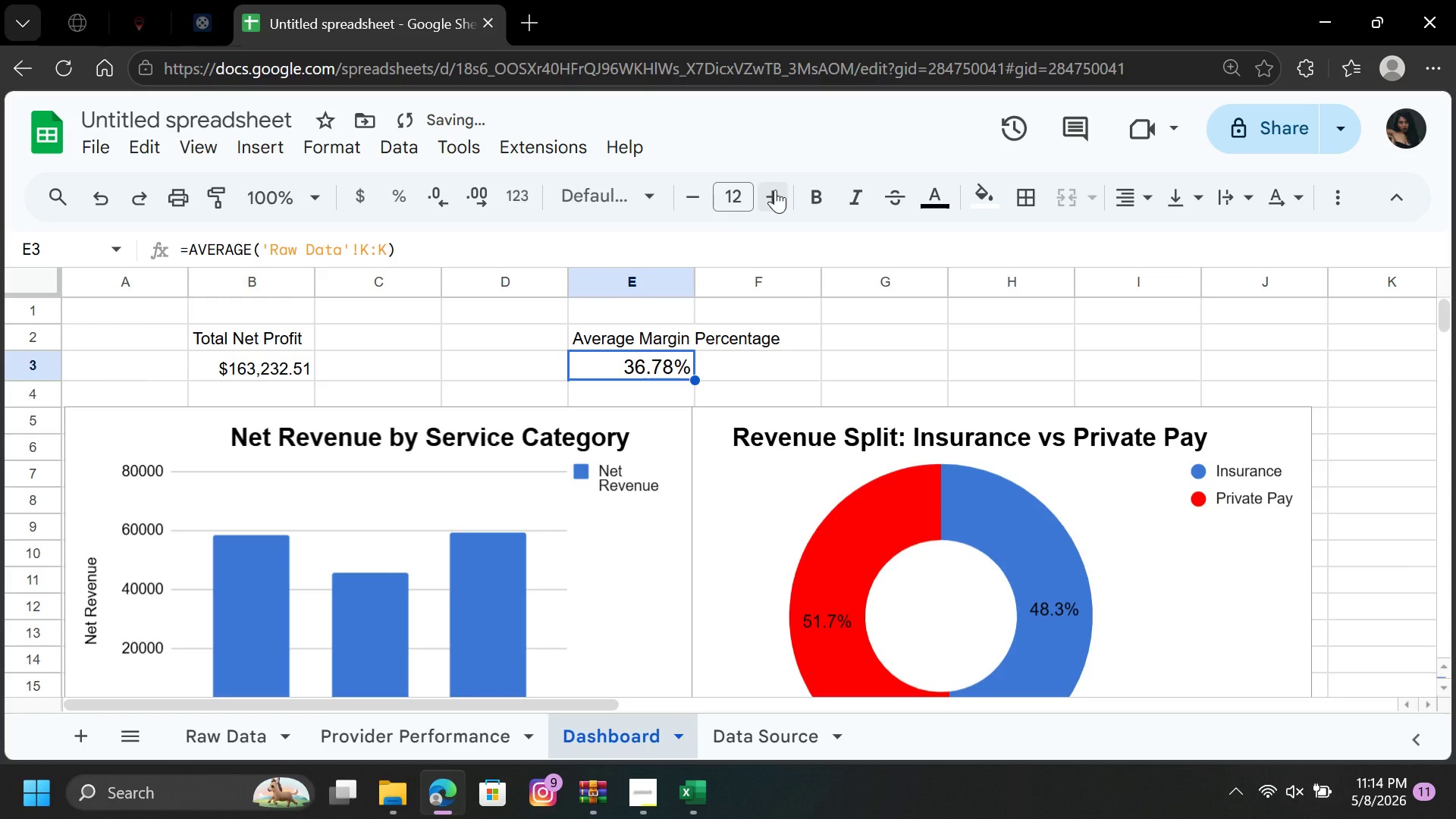 
left_click([775, 190])
 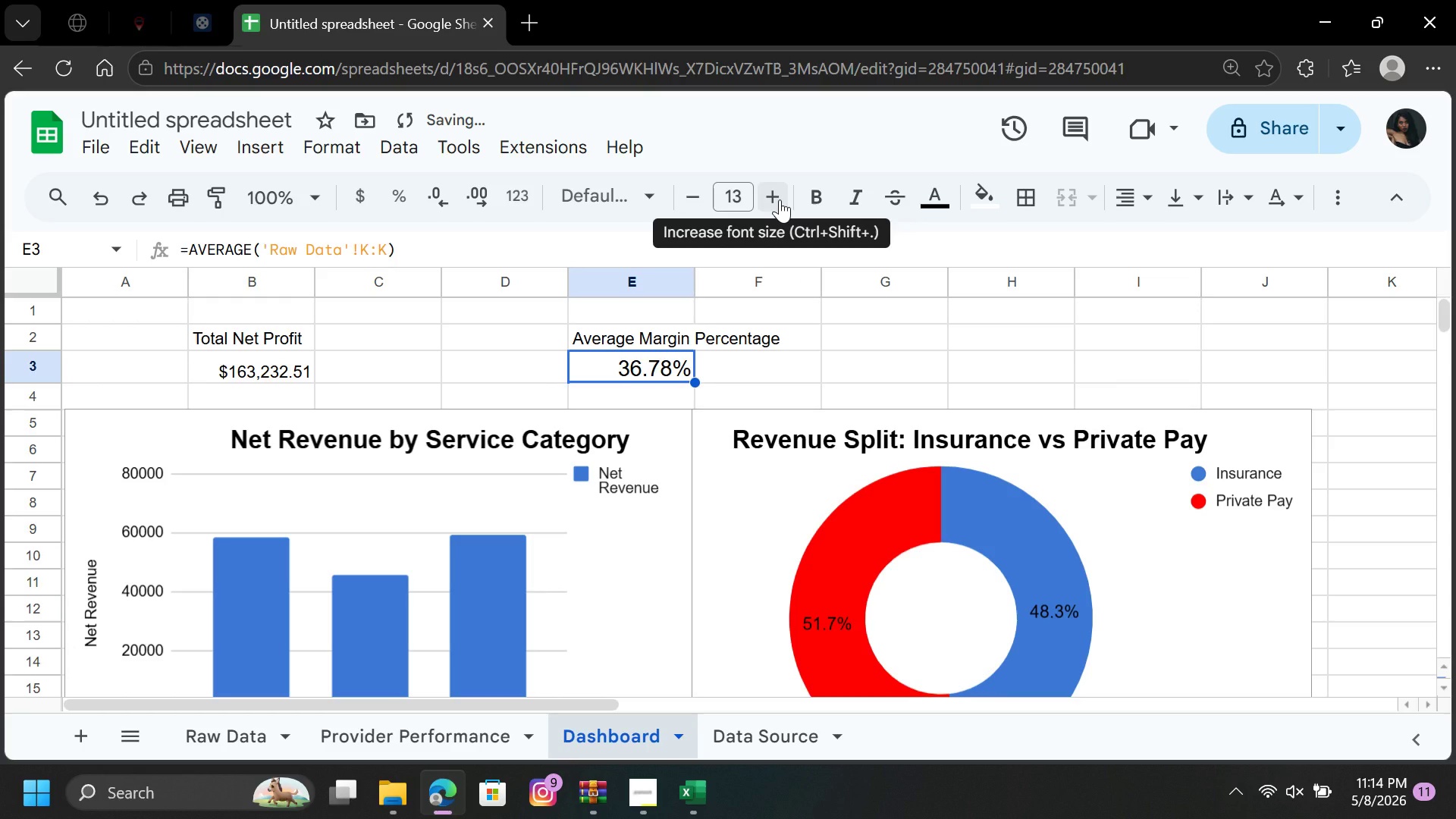 
left_click([777, 199])
 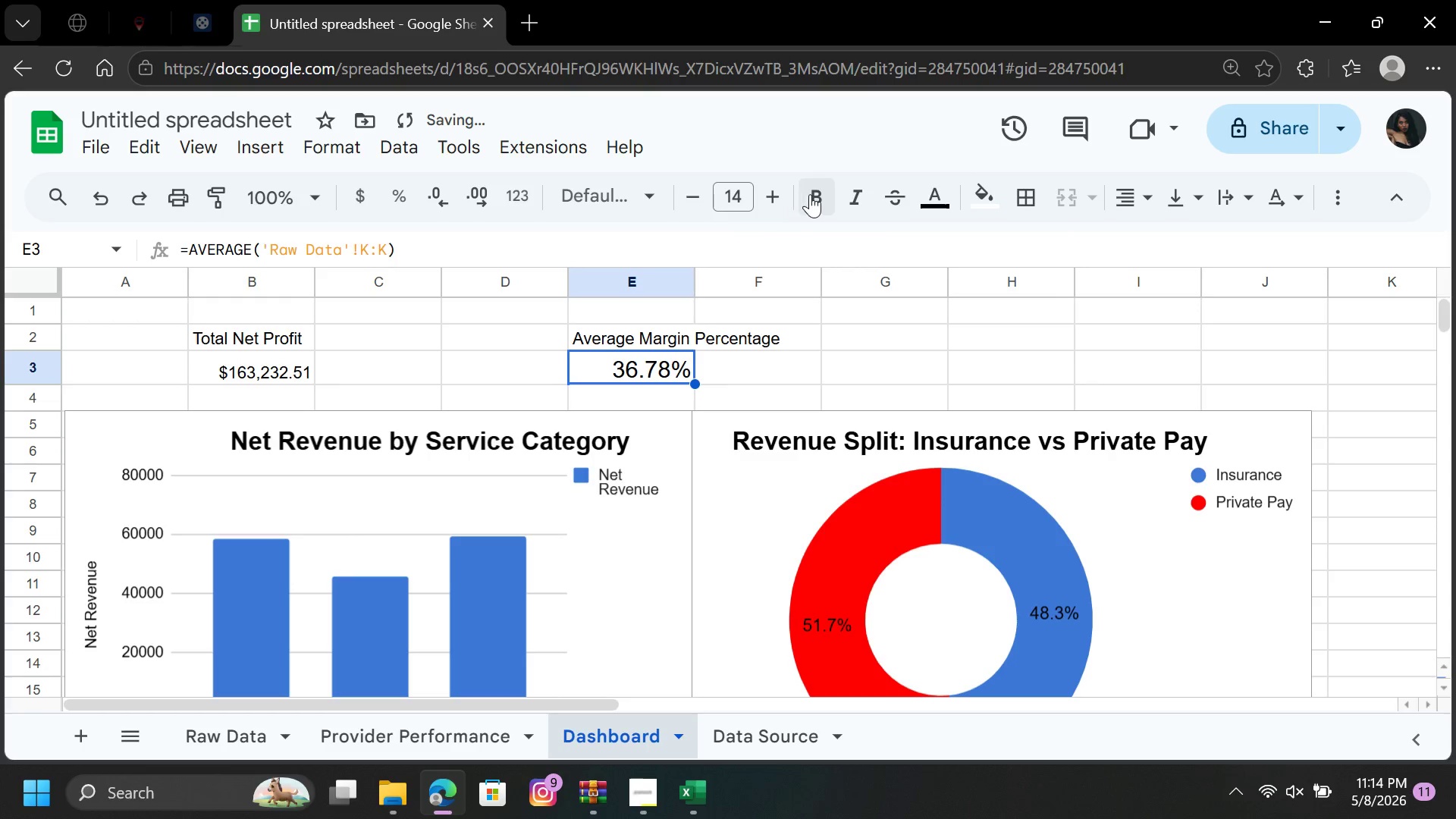 
left_click([811, 194])
 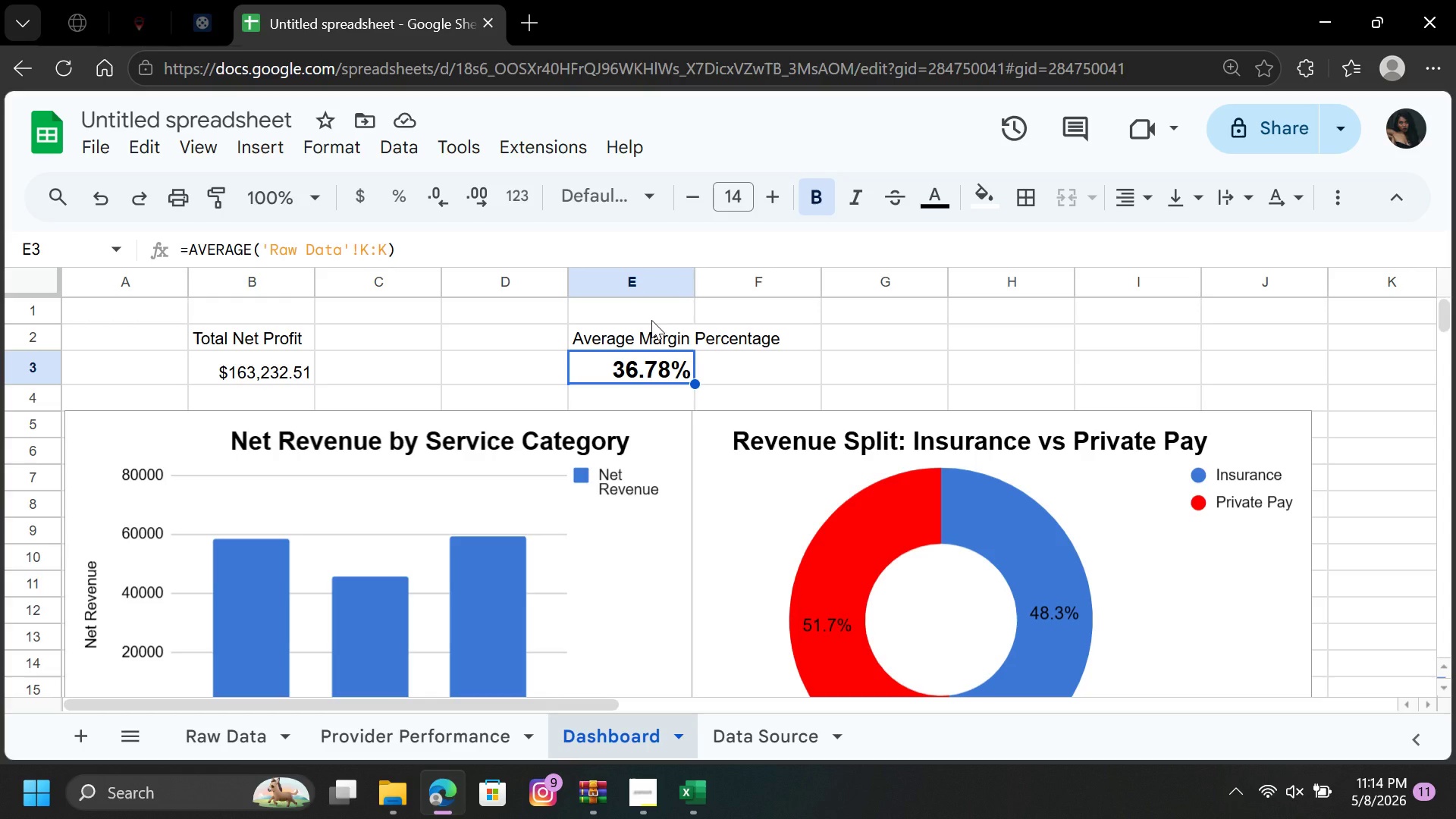 
wait(17.28)
 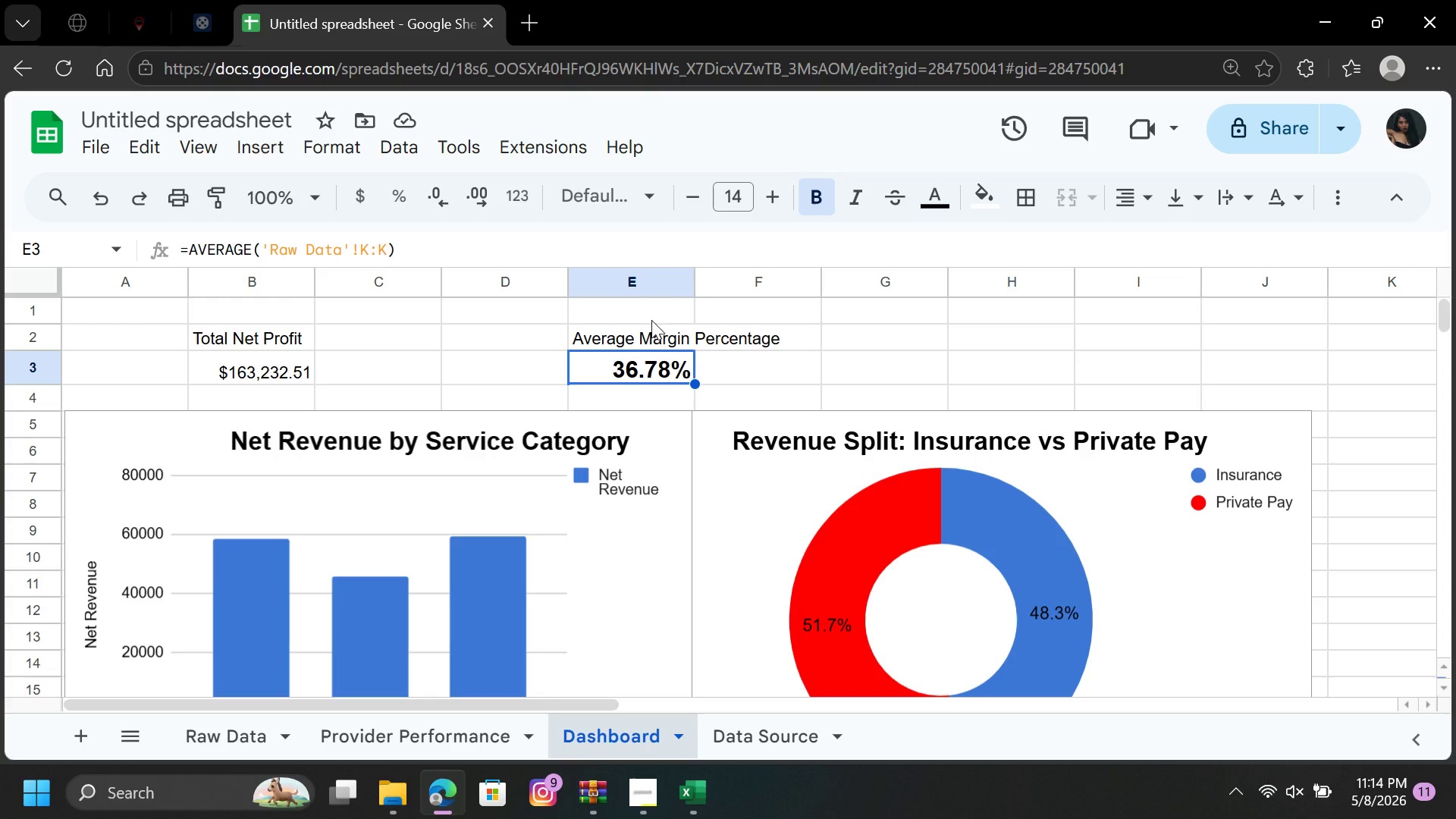 
left_click_drag(start_coordinate=[748, 193], to_coordinate=[713, 196])
 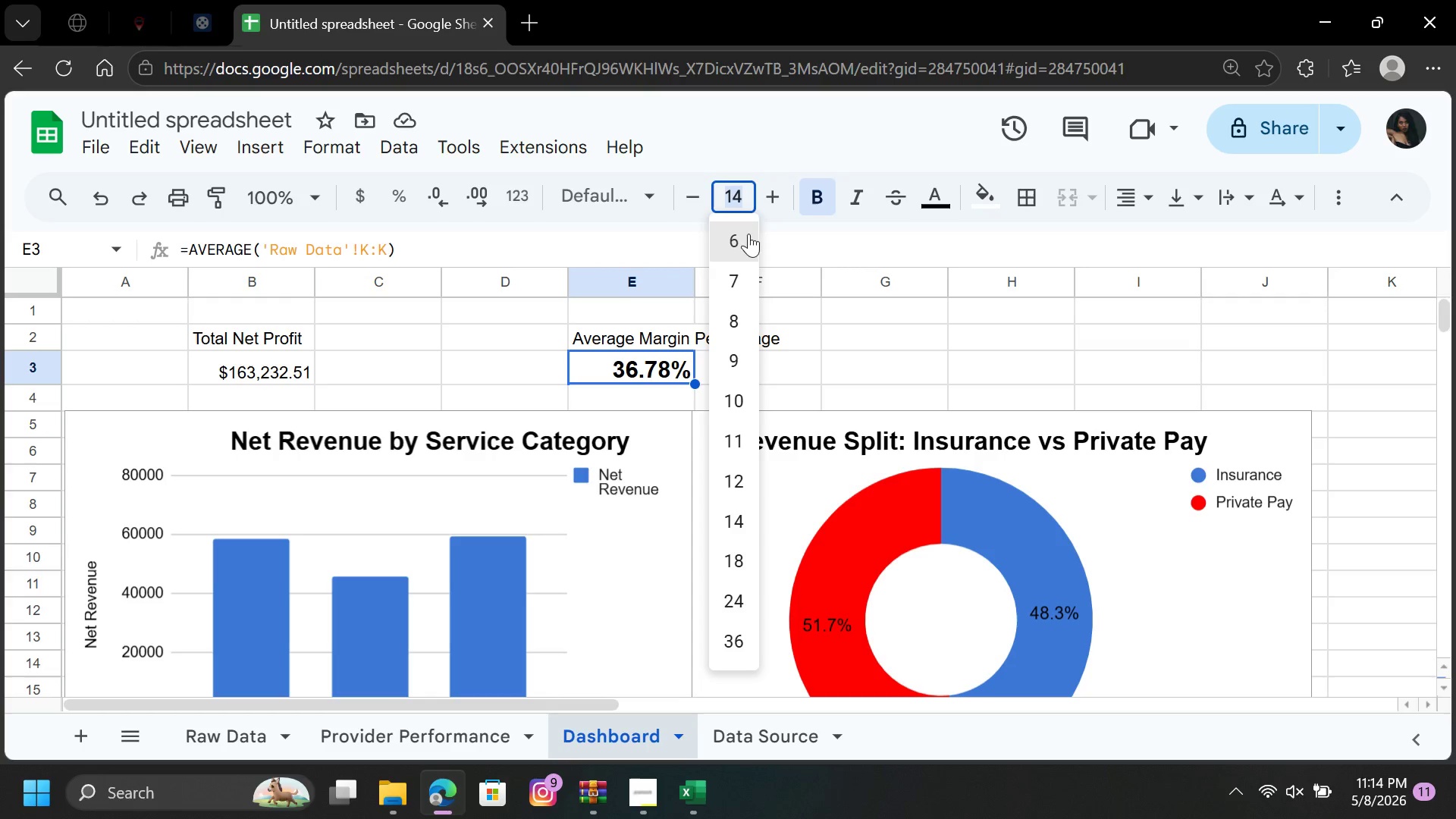 
type(20)
 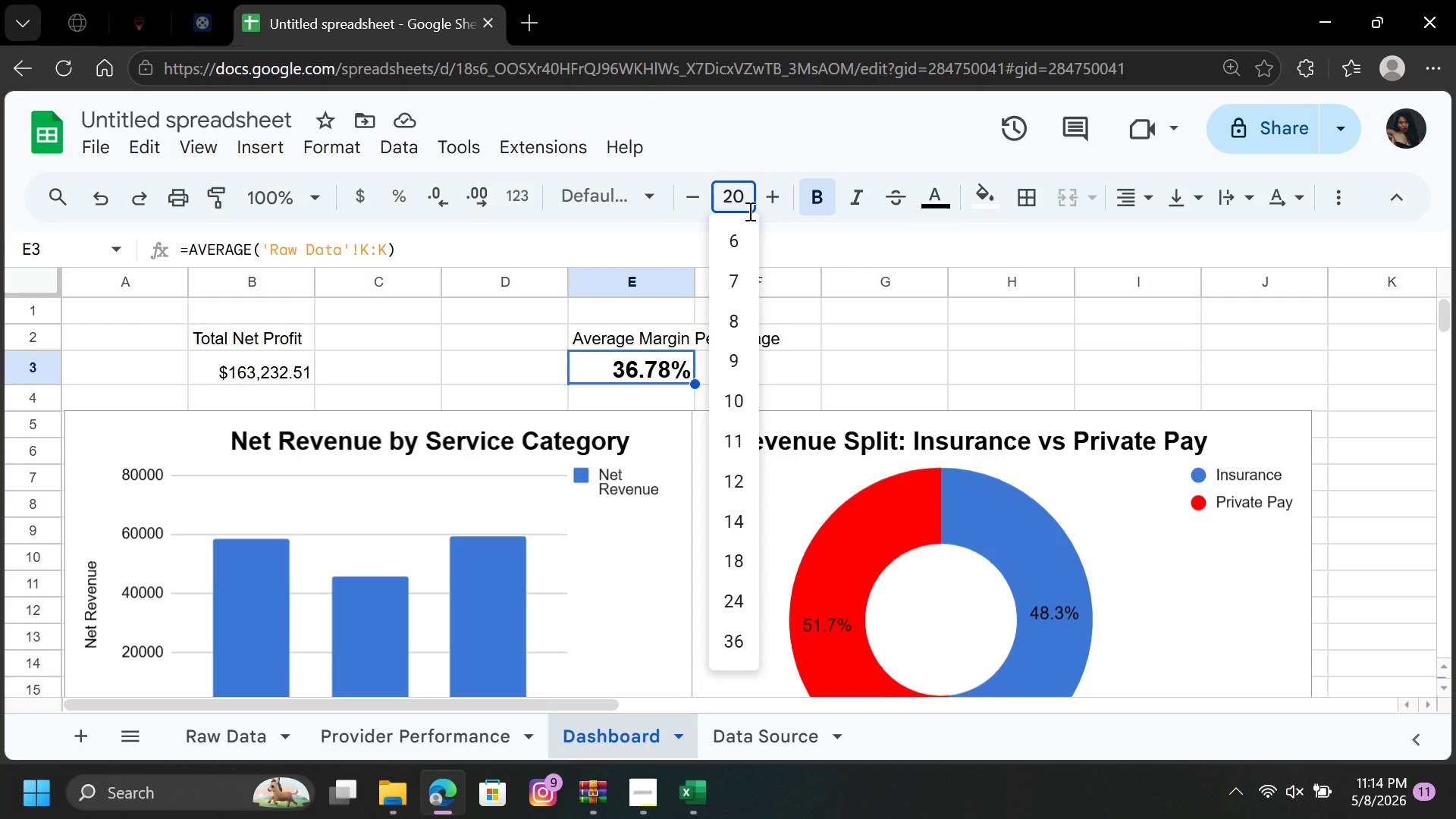 
key(Enter)
 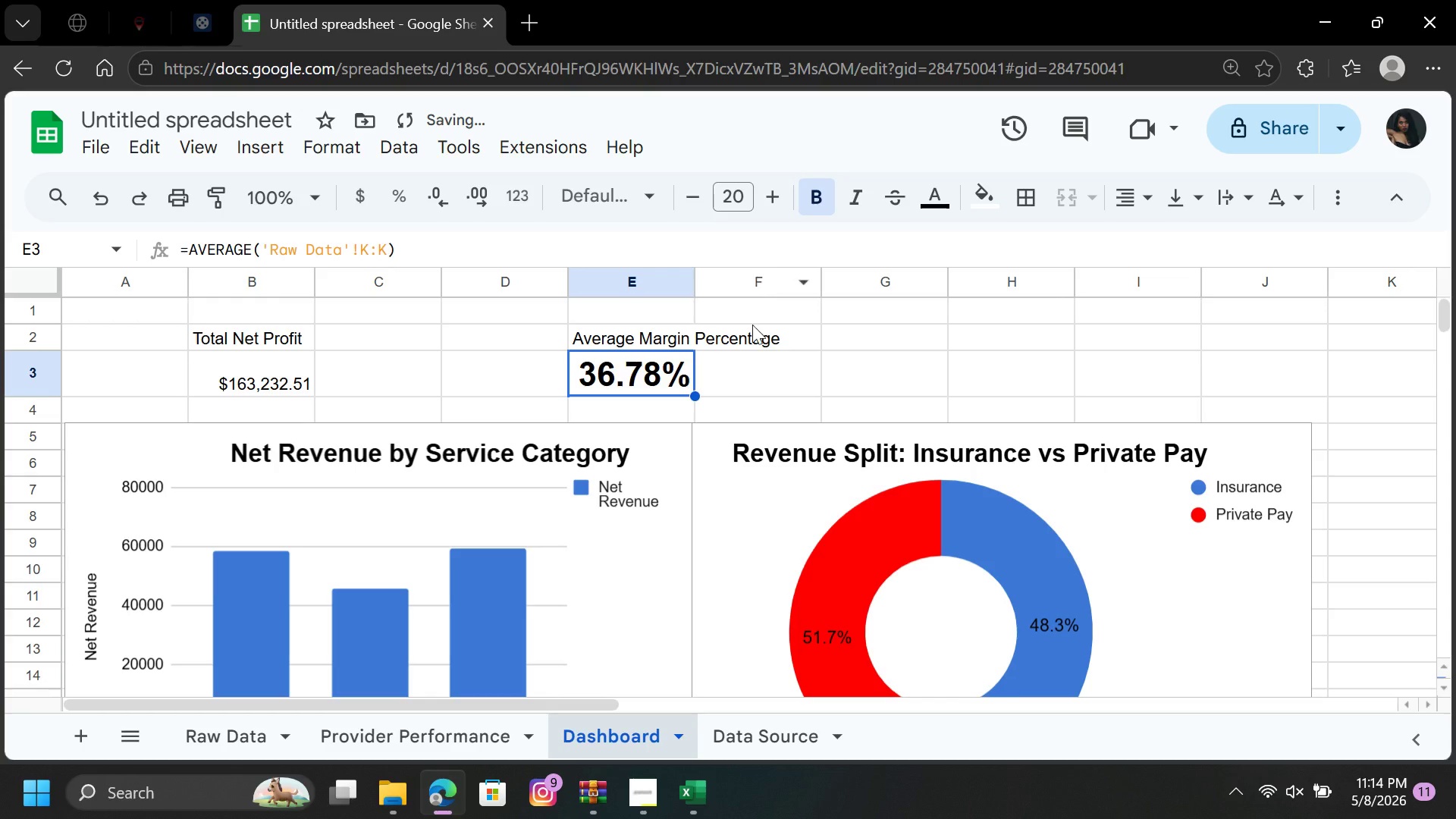 
left_click([750, 381])
 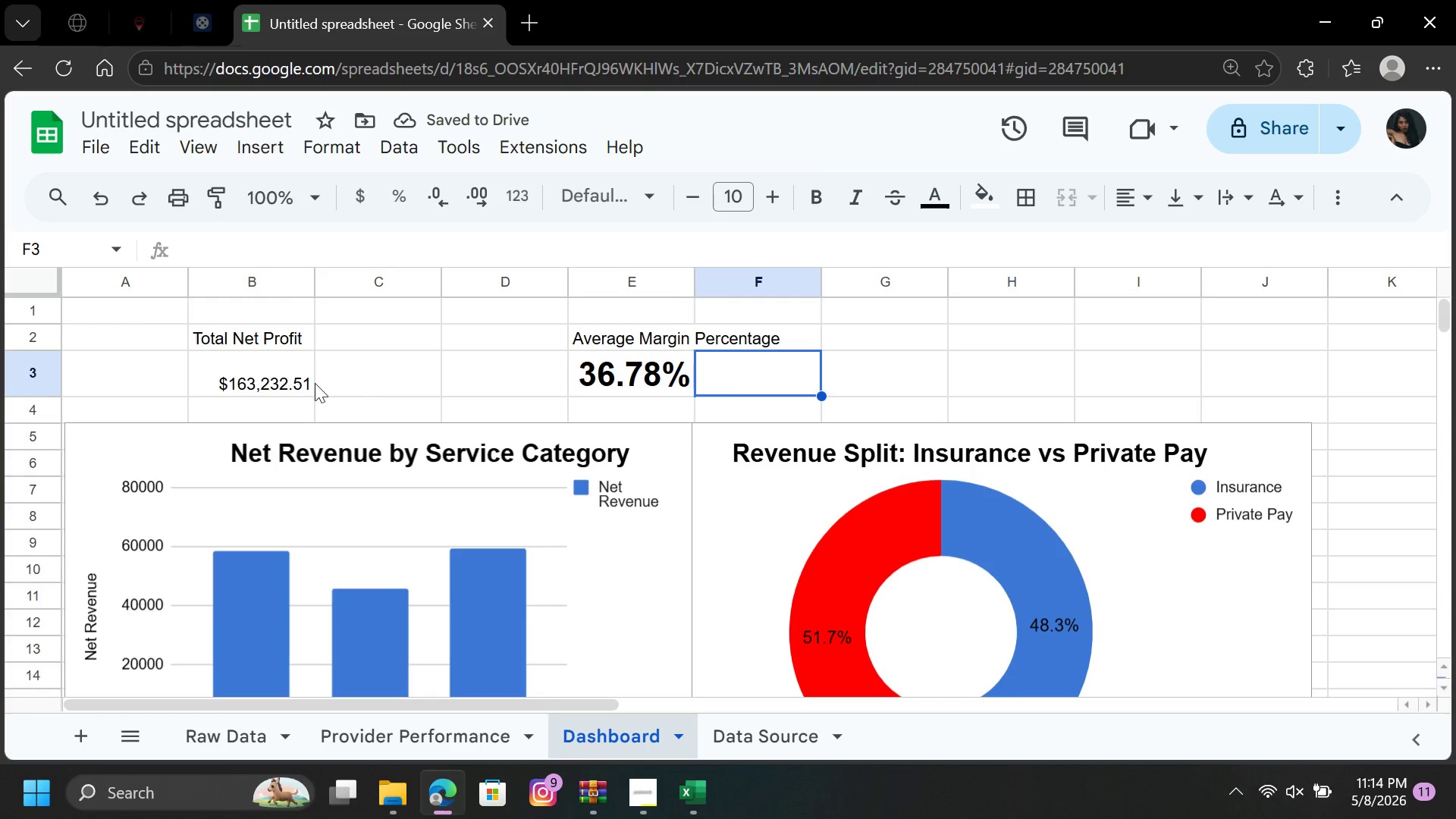 
left_click([284, 376])
 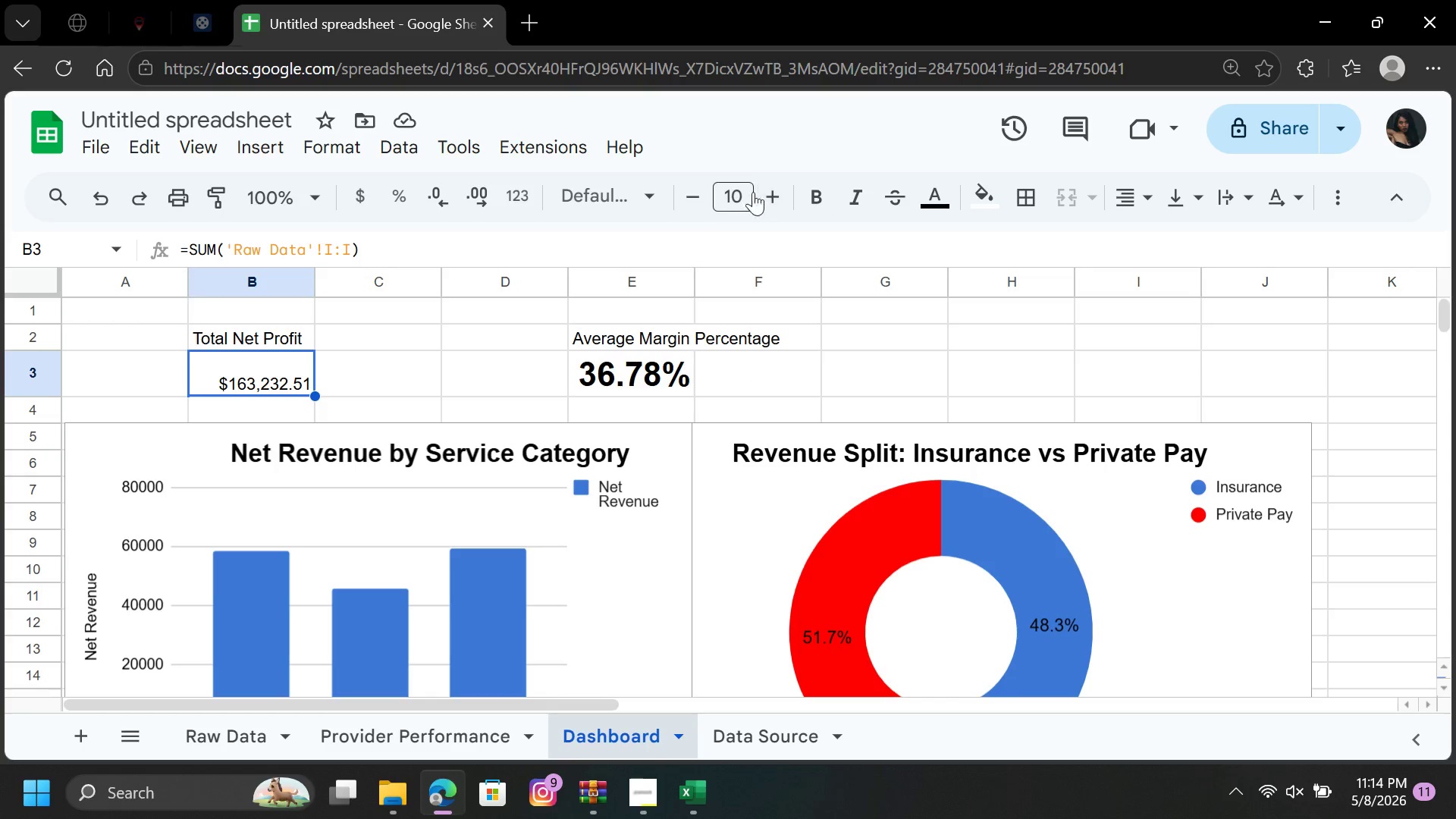 
left_click([732, 188])
 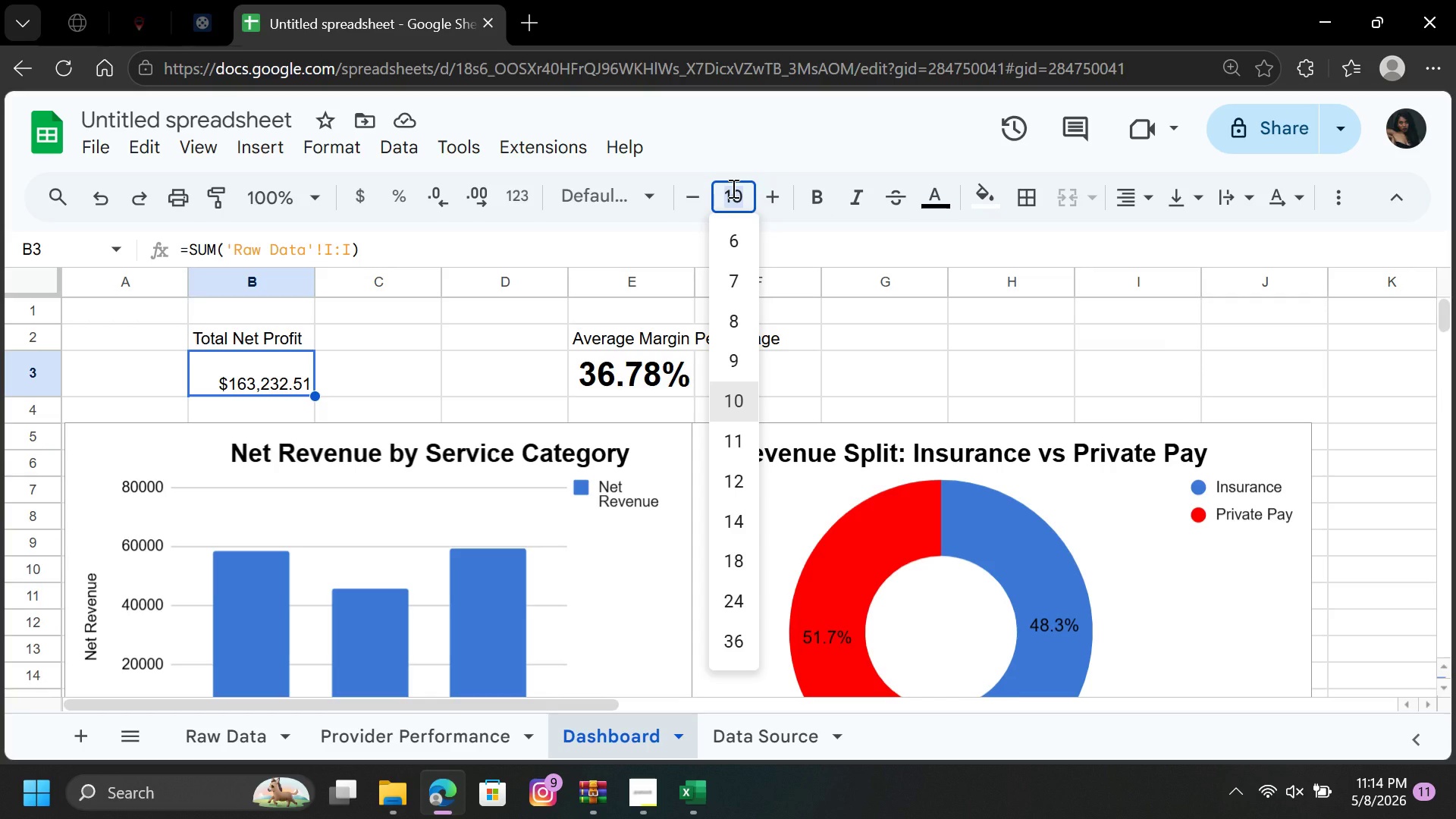 
key(Backspace)
type(20)
 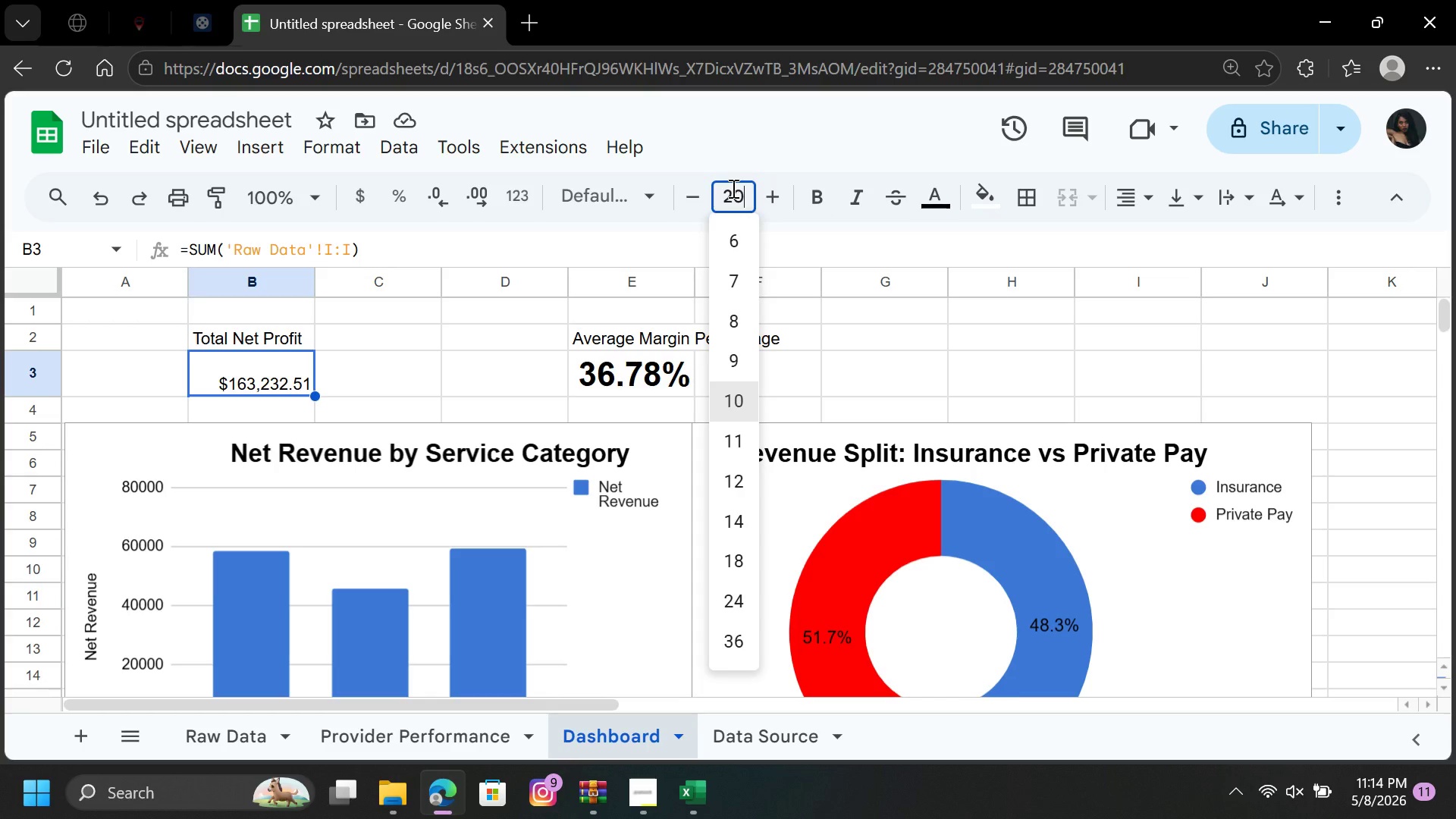 
key(Enter)
 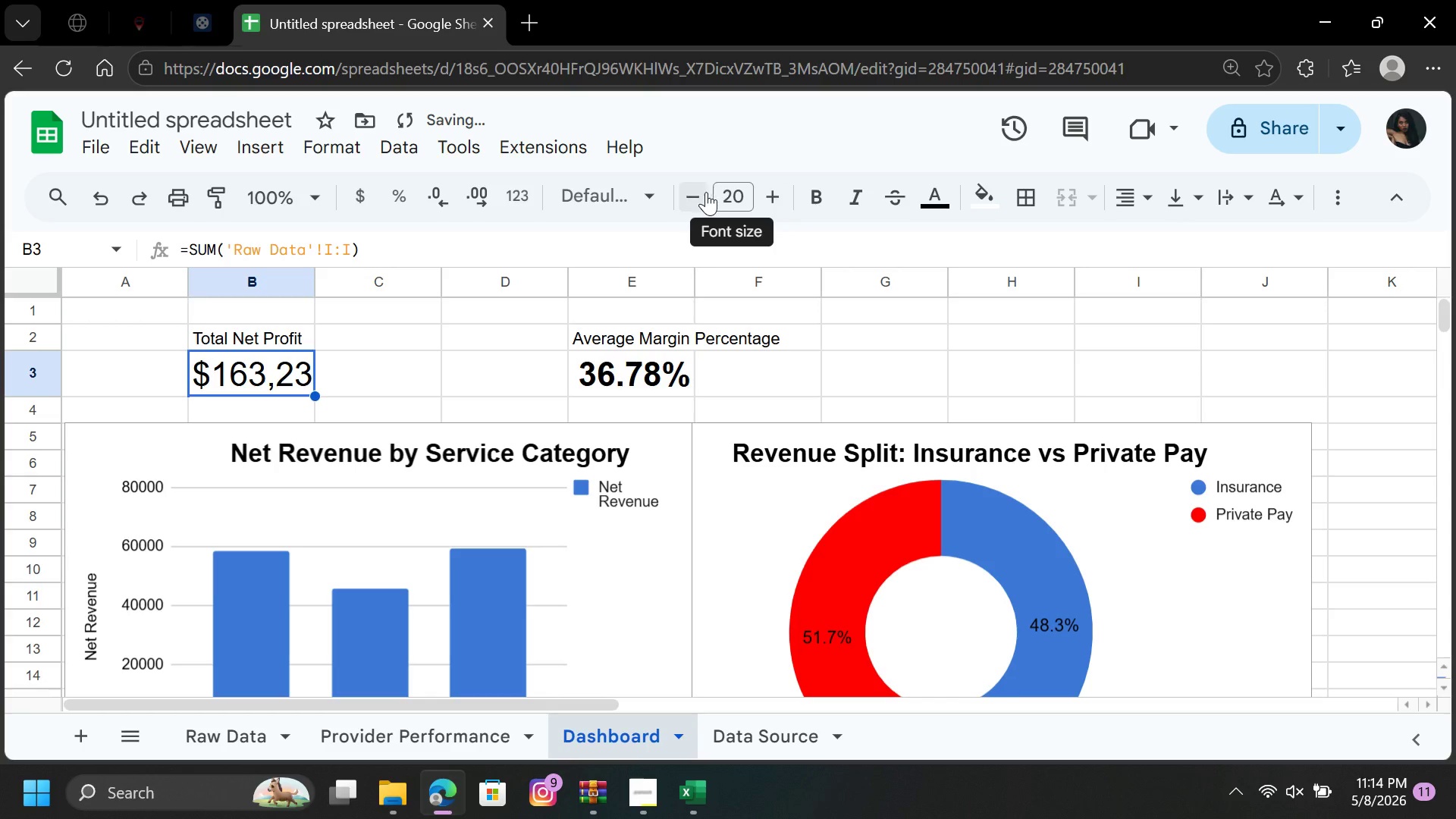 
left_click([813, 196])
 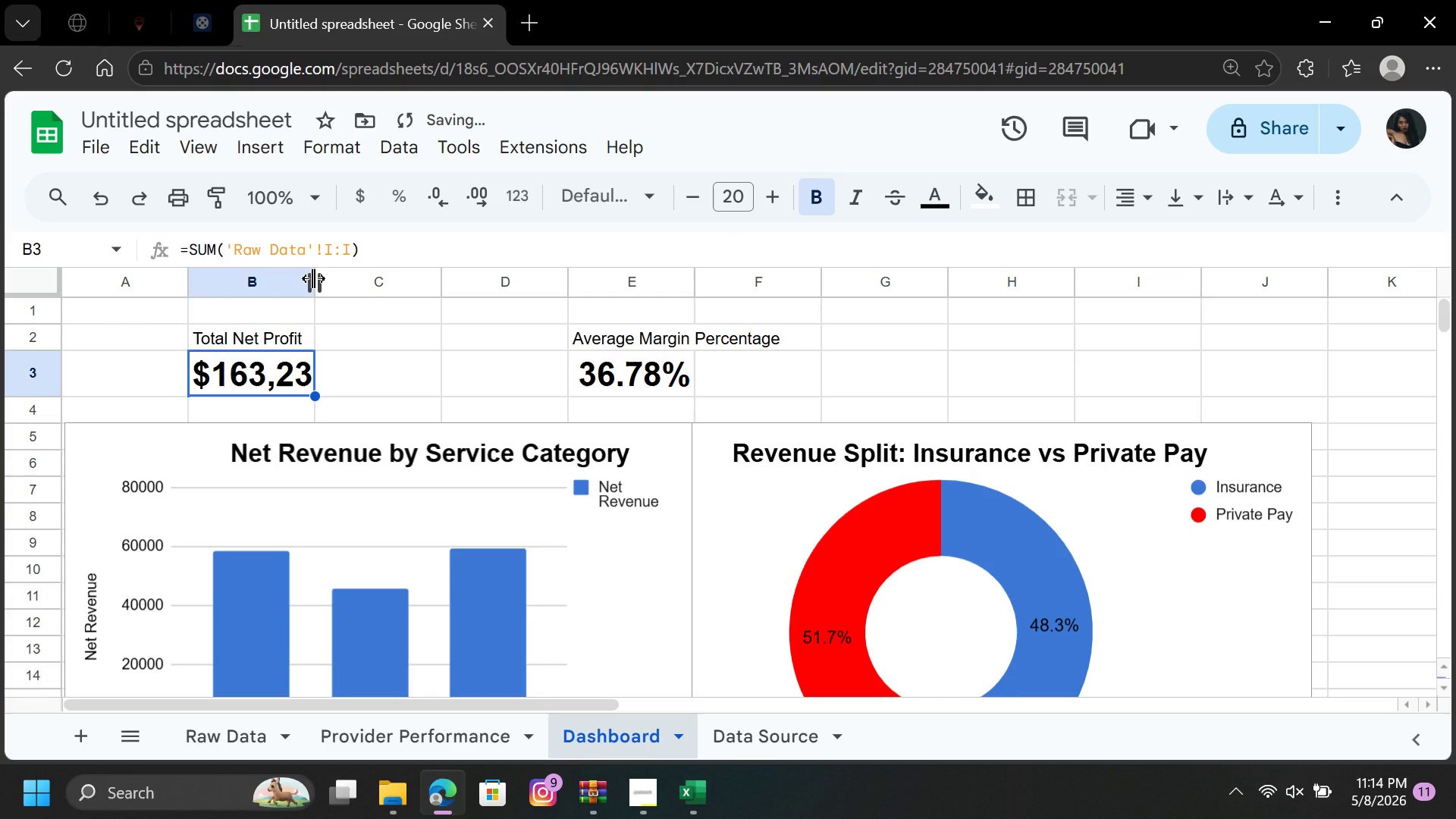 
left_click_drag(start_coordinate=[313, 278], to_coordinate=[386, 294])
 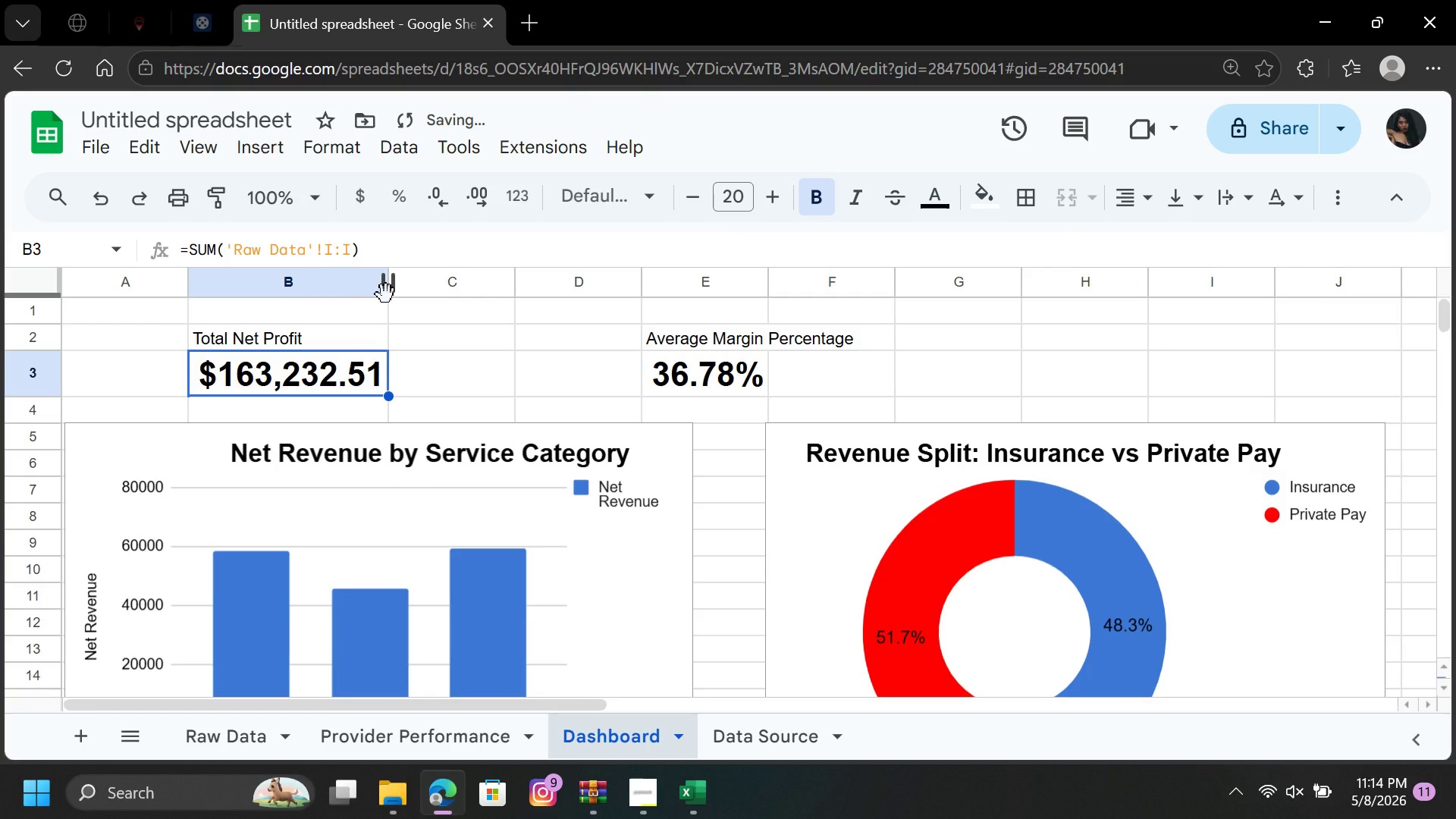 
left_click_drag(start_coordinate=[386, 294], to_coordinate=[378, 297])
 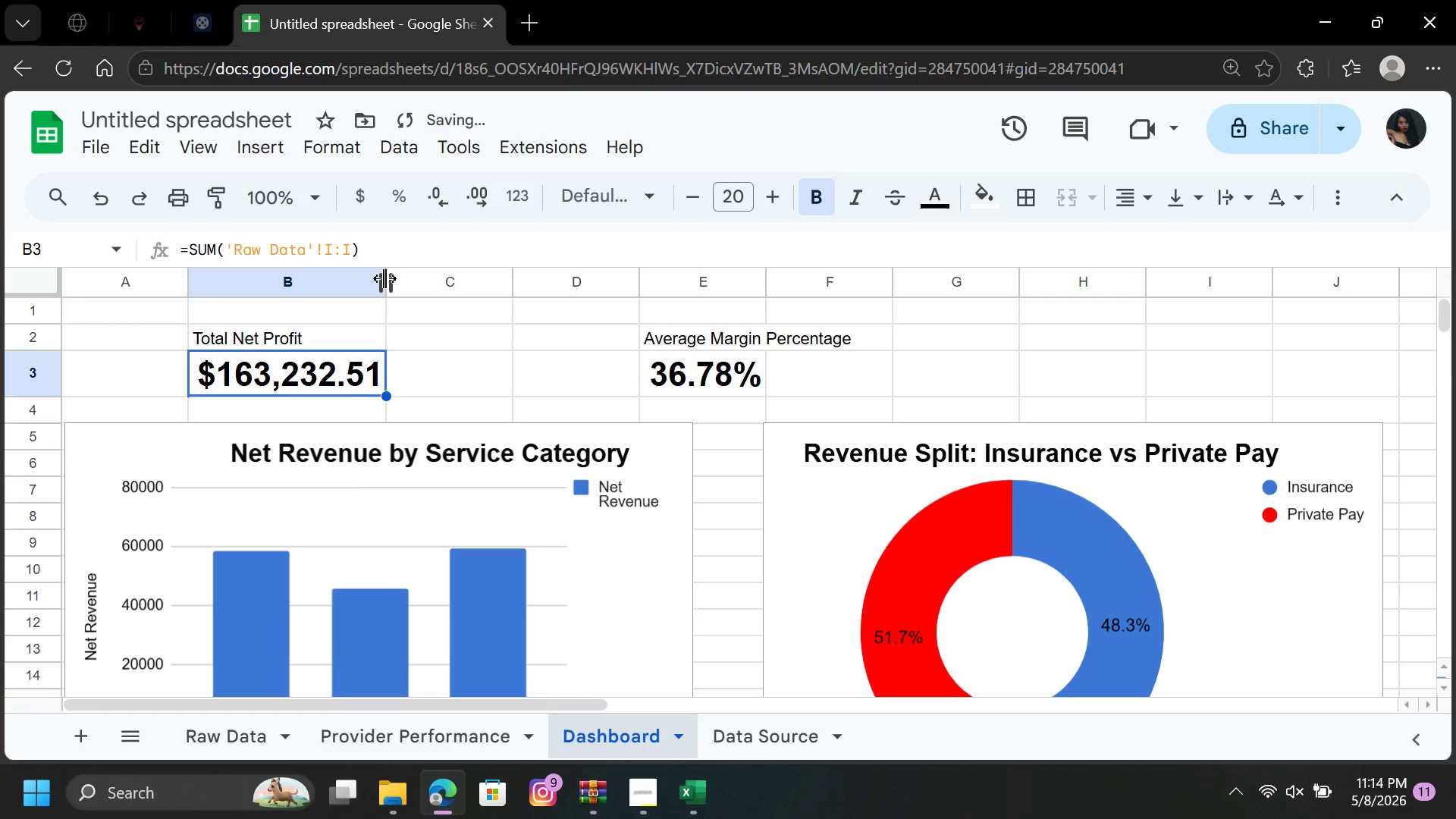 
left_click([451, 361])
 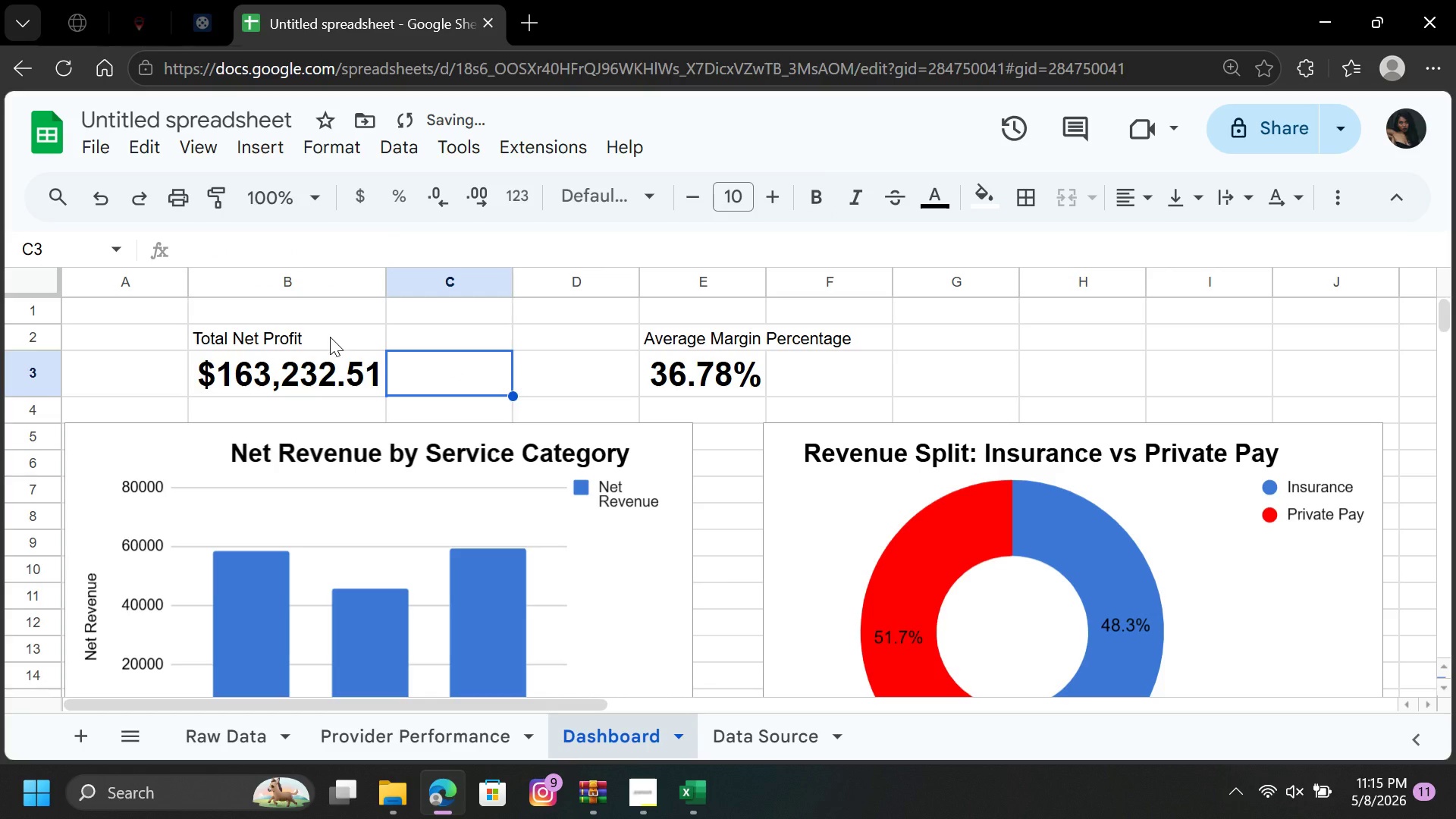 
left_click([330, 337])
 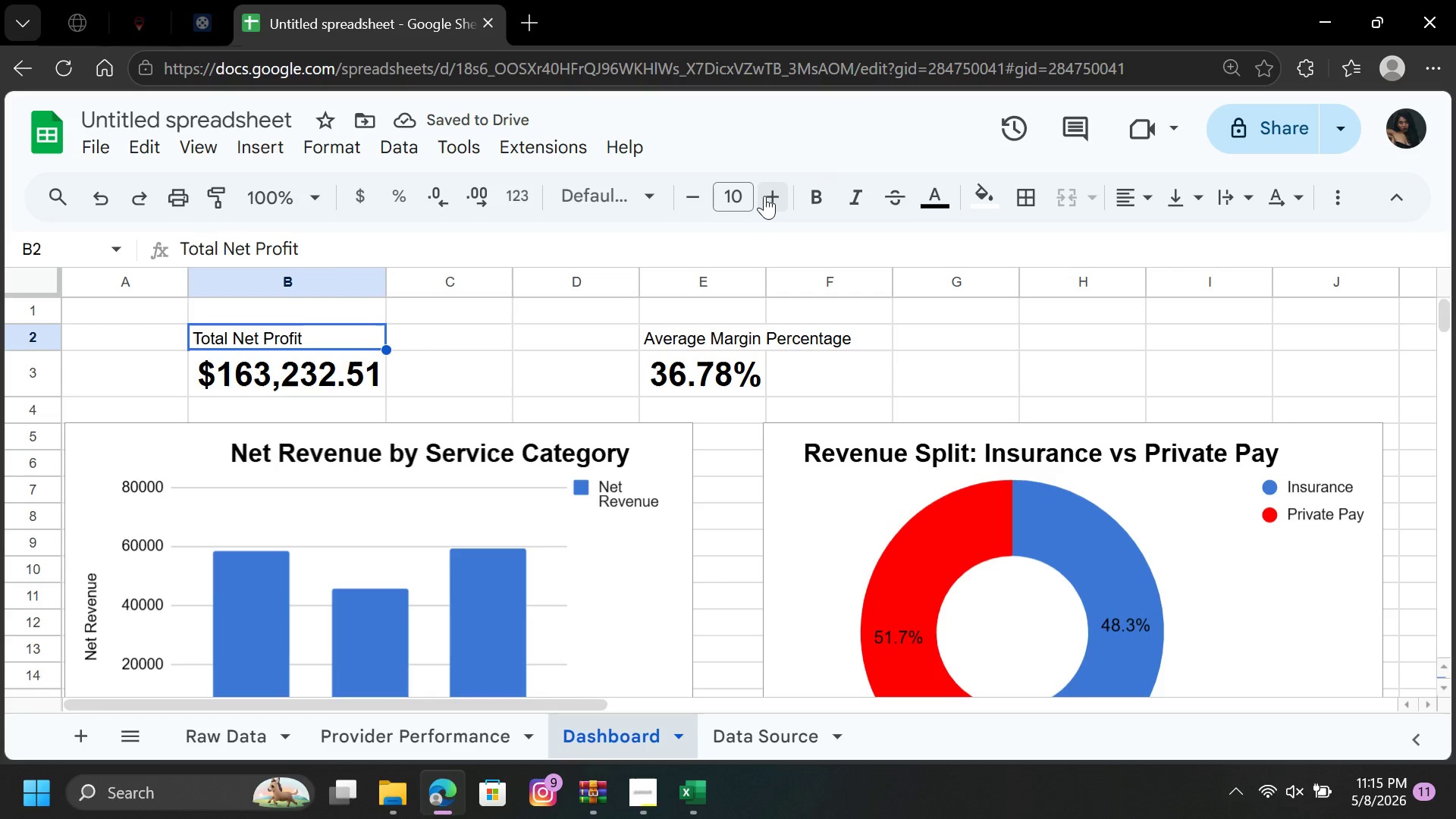 
left_click([767, 196])
 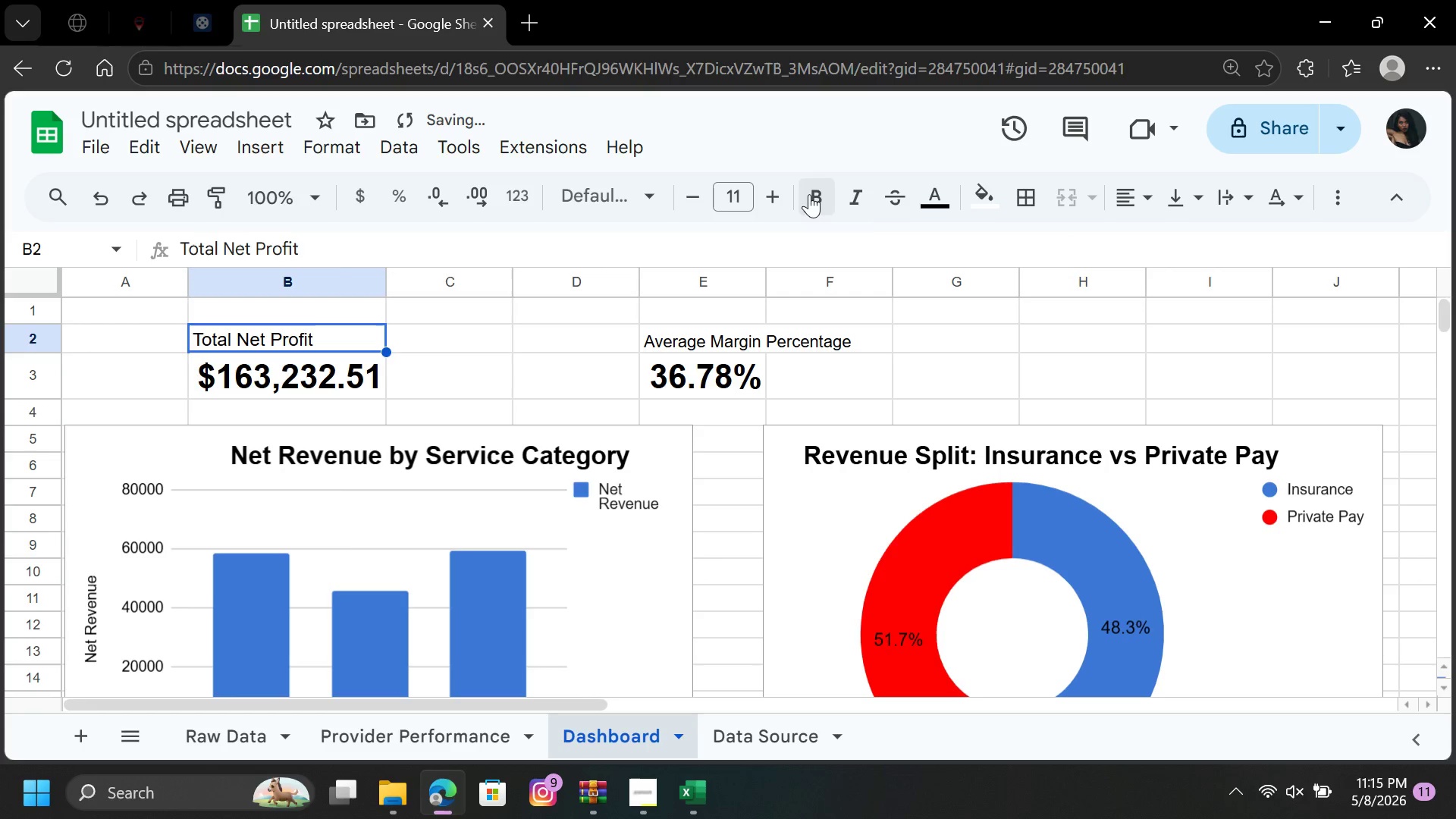 
left_click([809, 194])
 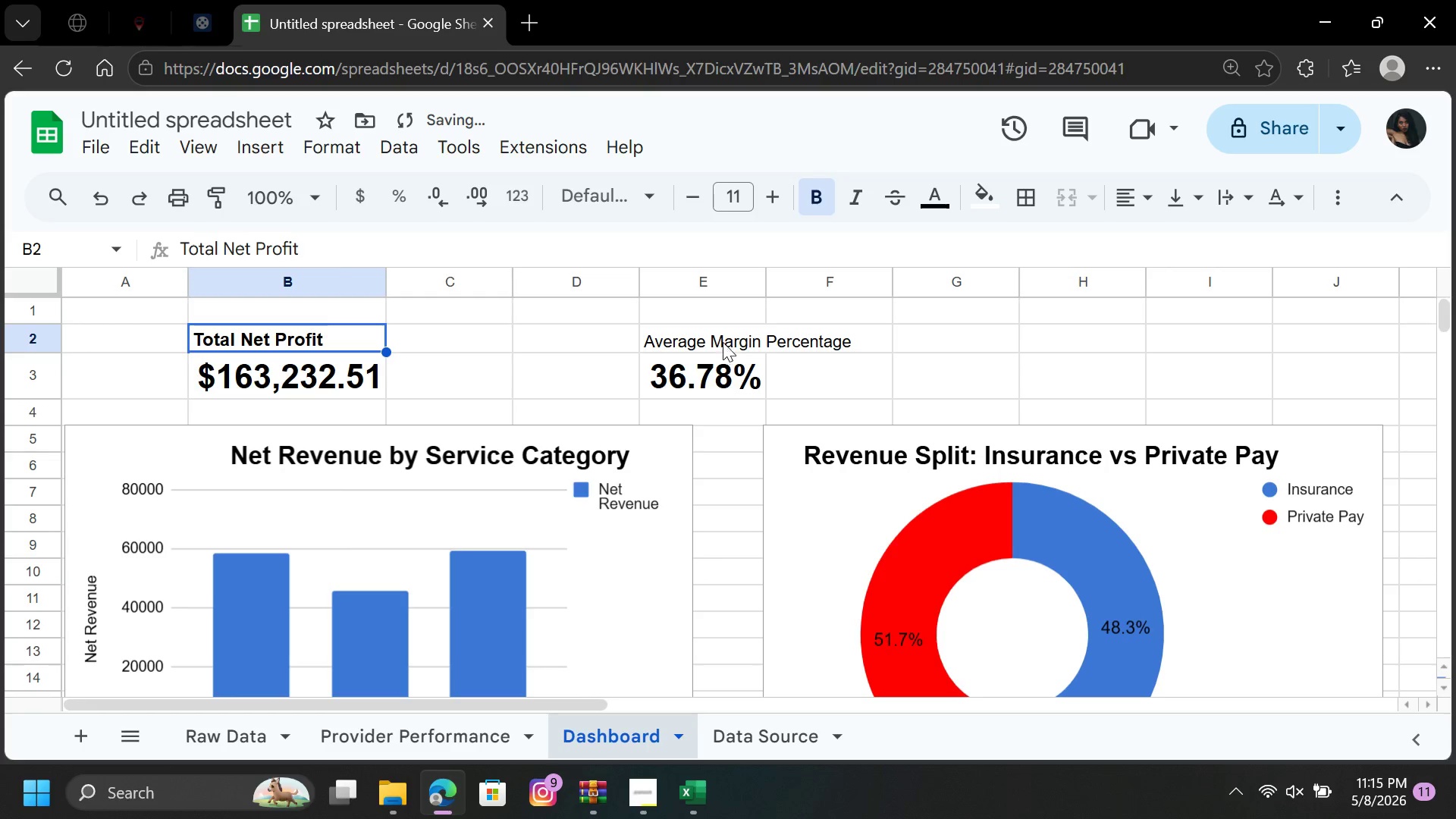 
left_click([727, 339])
 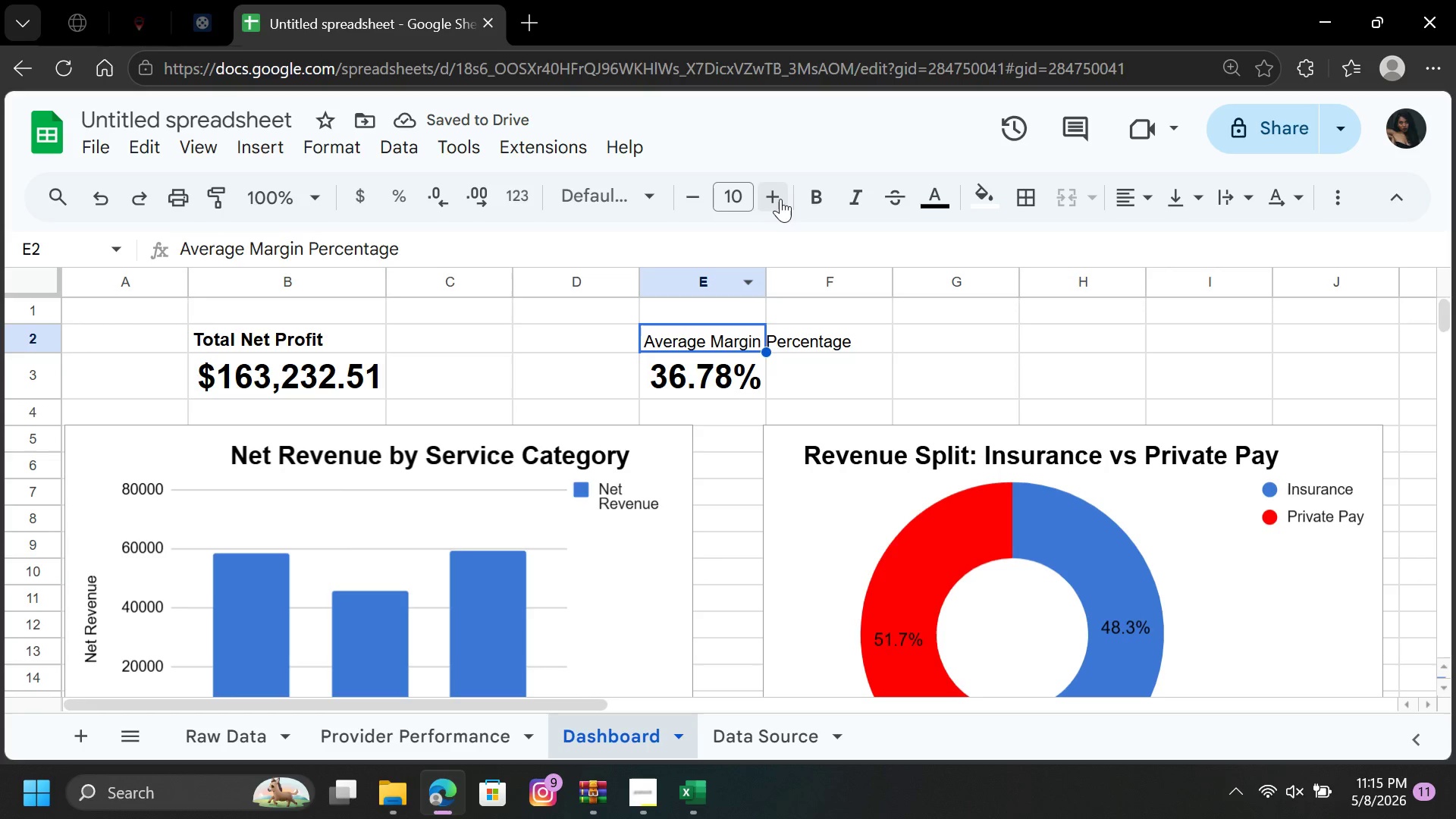 
left_click([780, 197])
 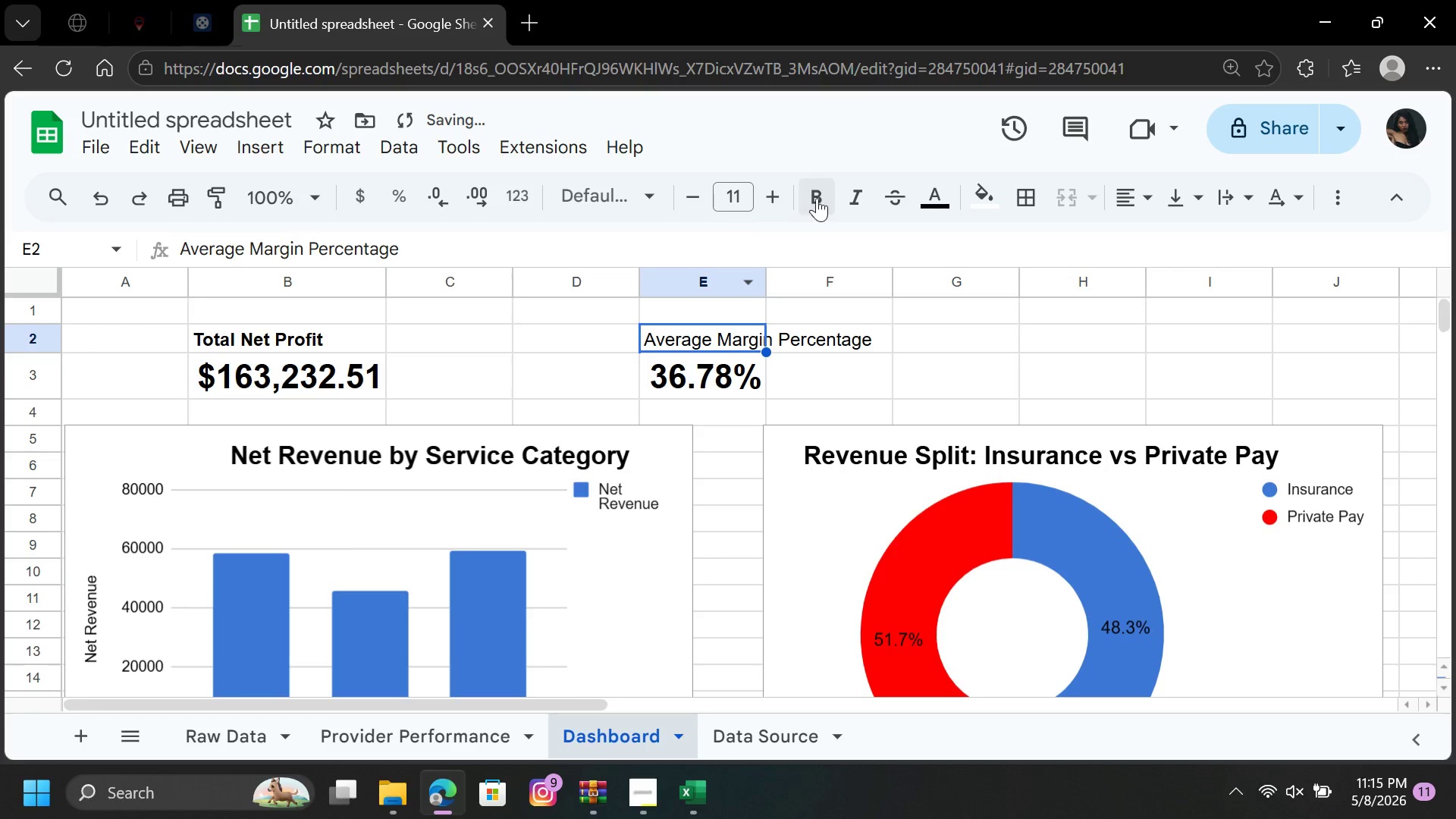 
left_click([817, 198])
 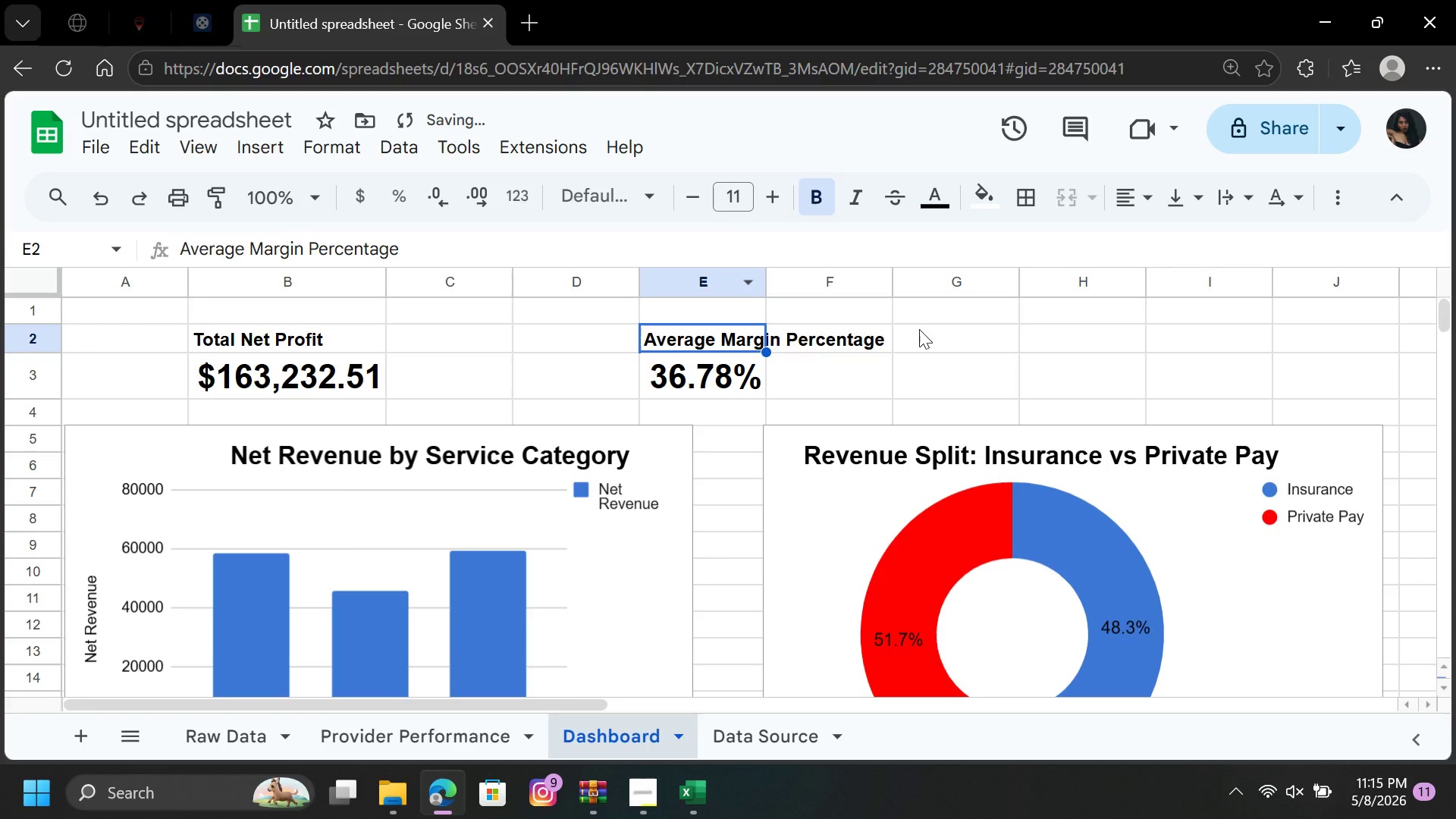 
left_click([927, 349])
 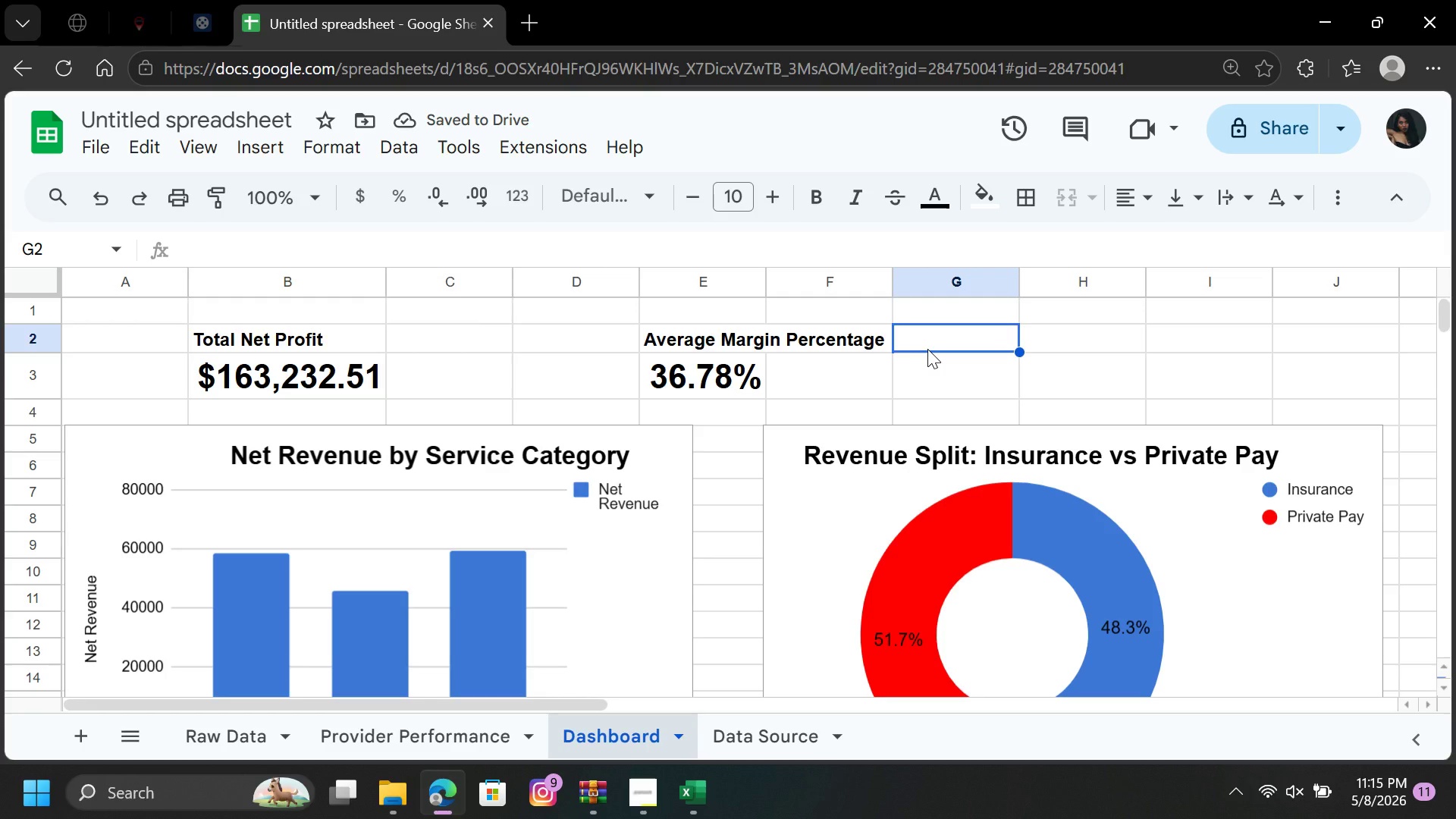 
wait(6.56)
 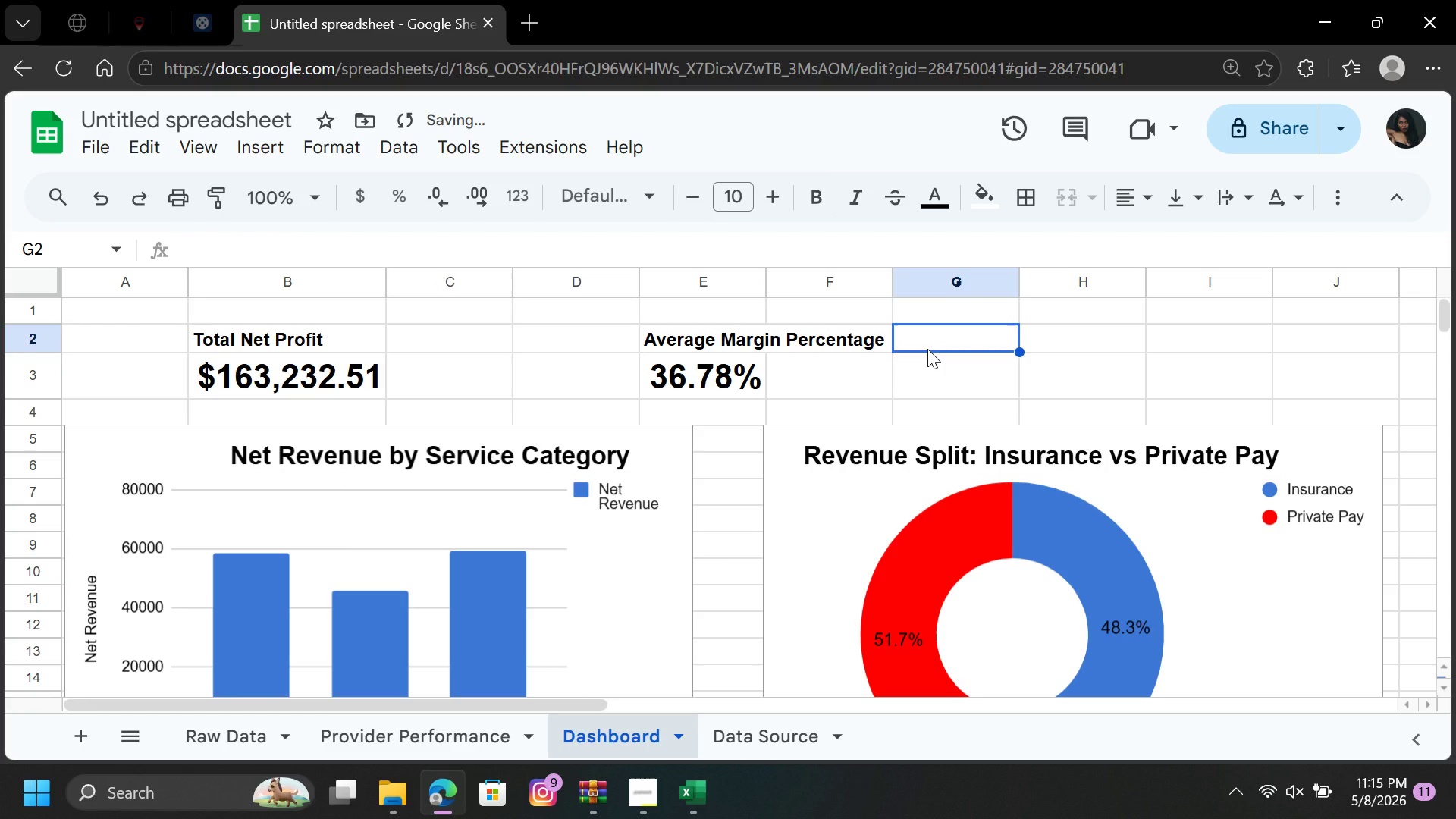 
left_click([204, 334])
 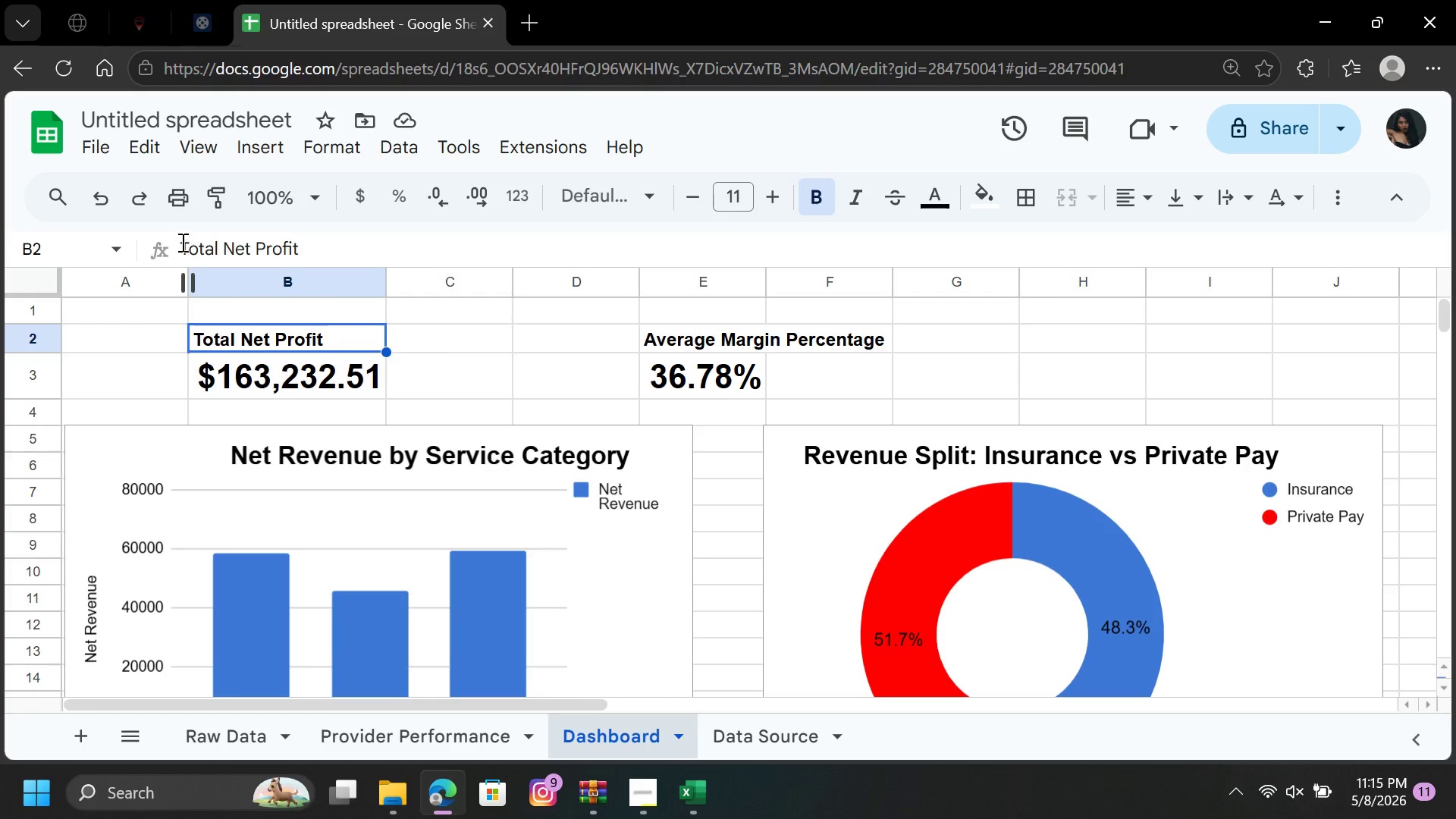 
left_click([180, 241])
 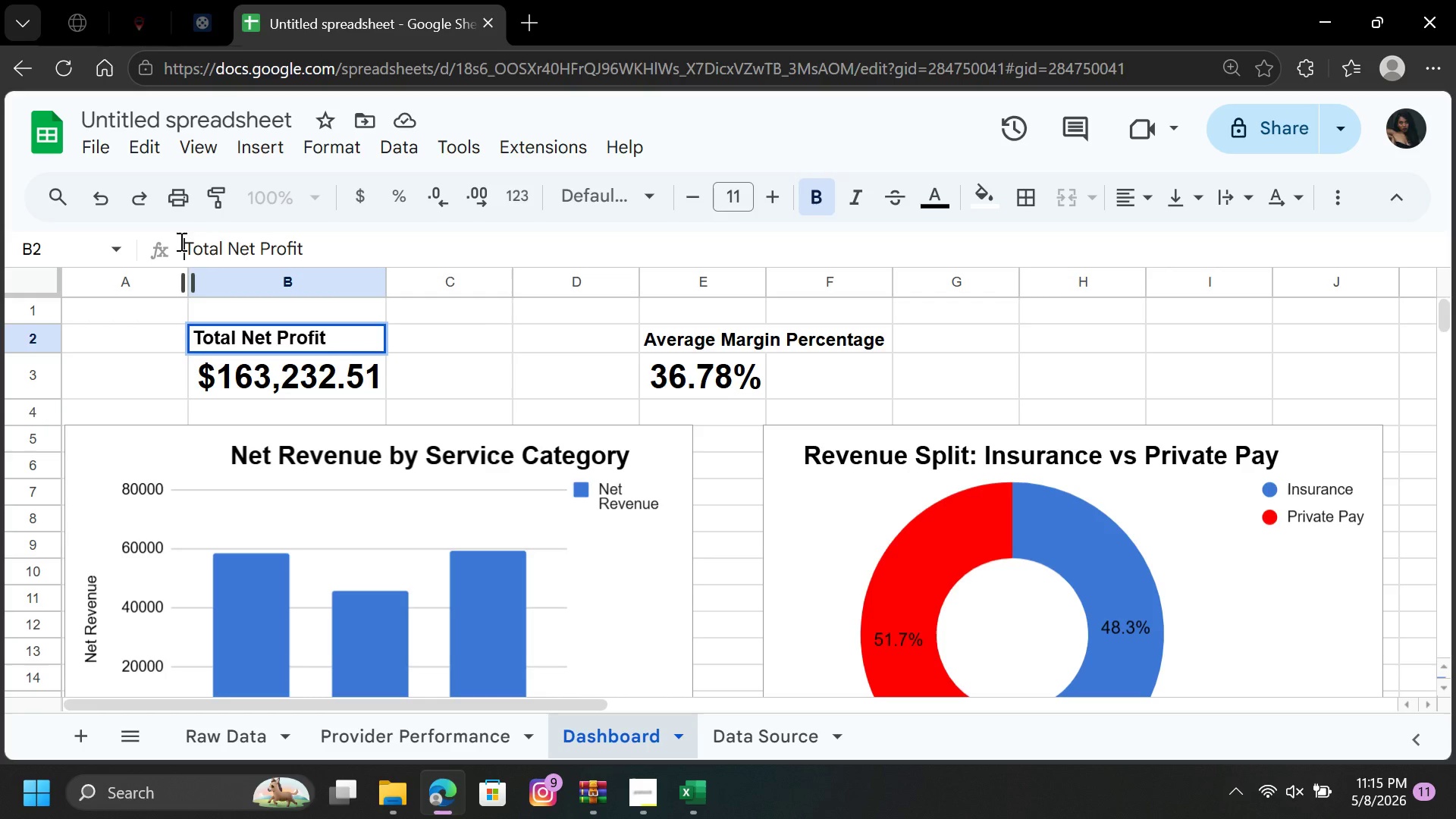 
key(Space)
 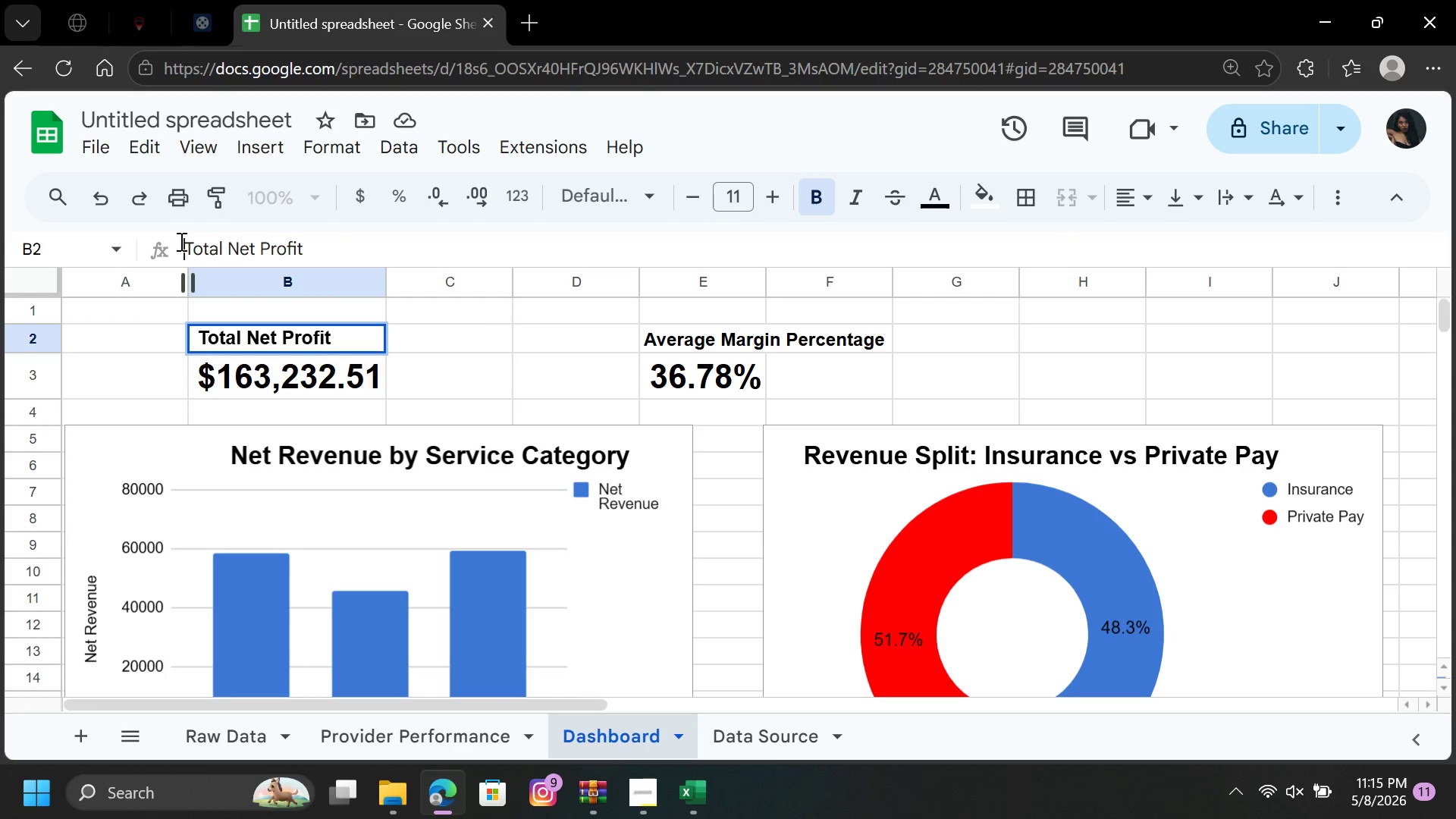 
key(Space)
 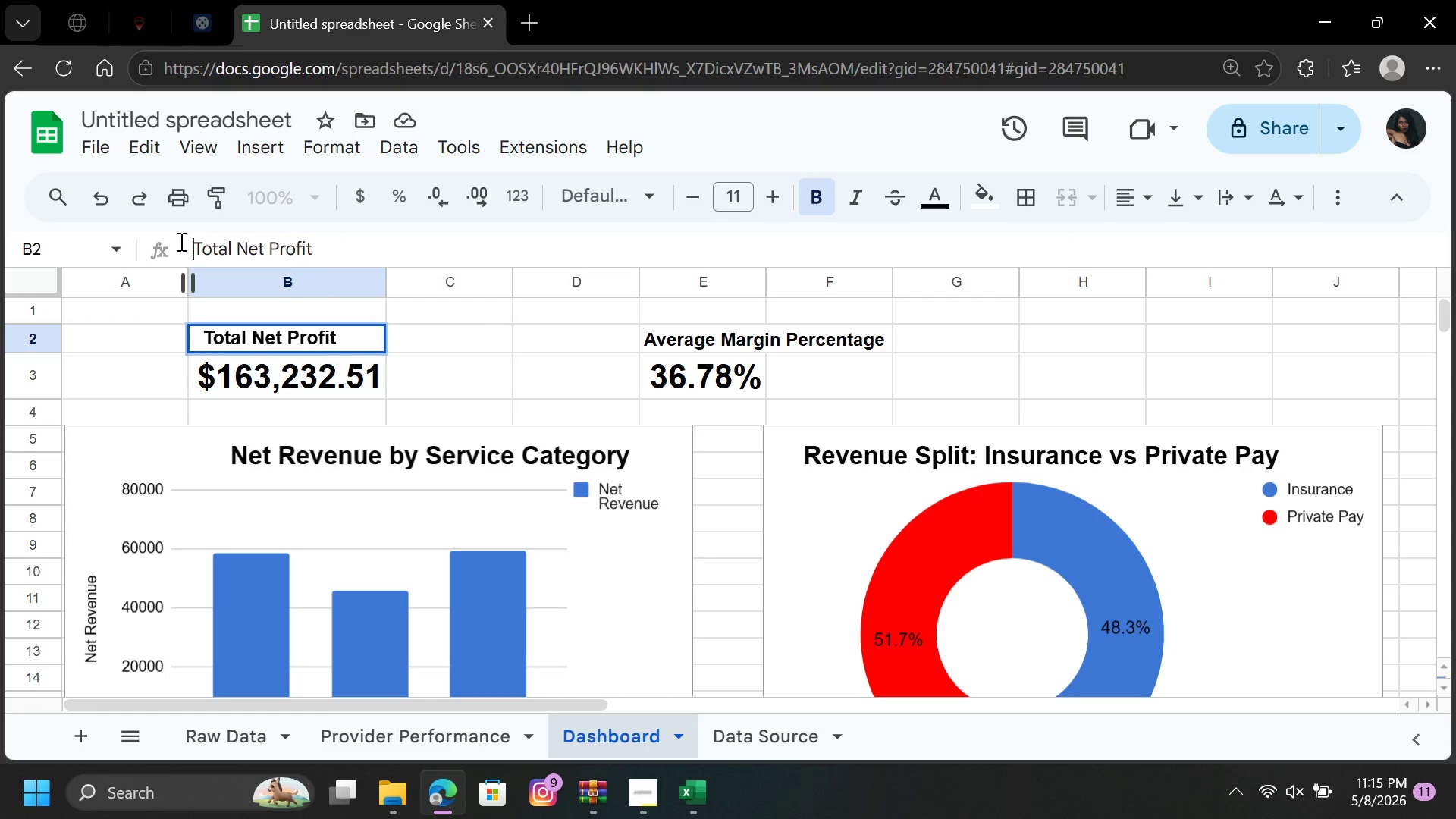 
key(Space)
 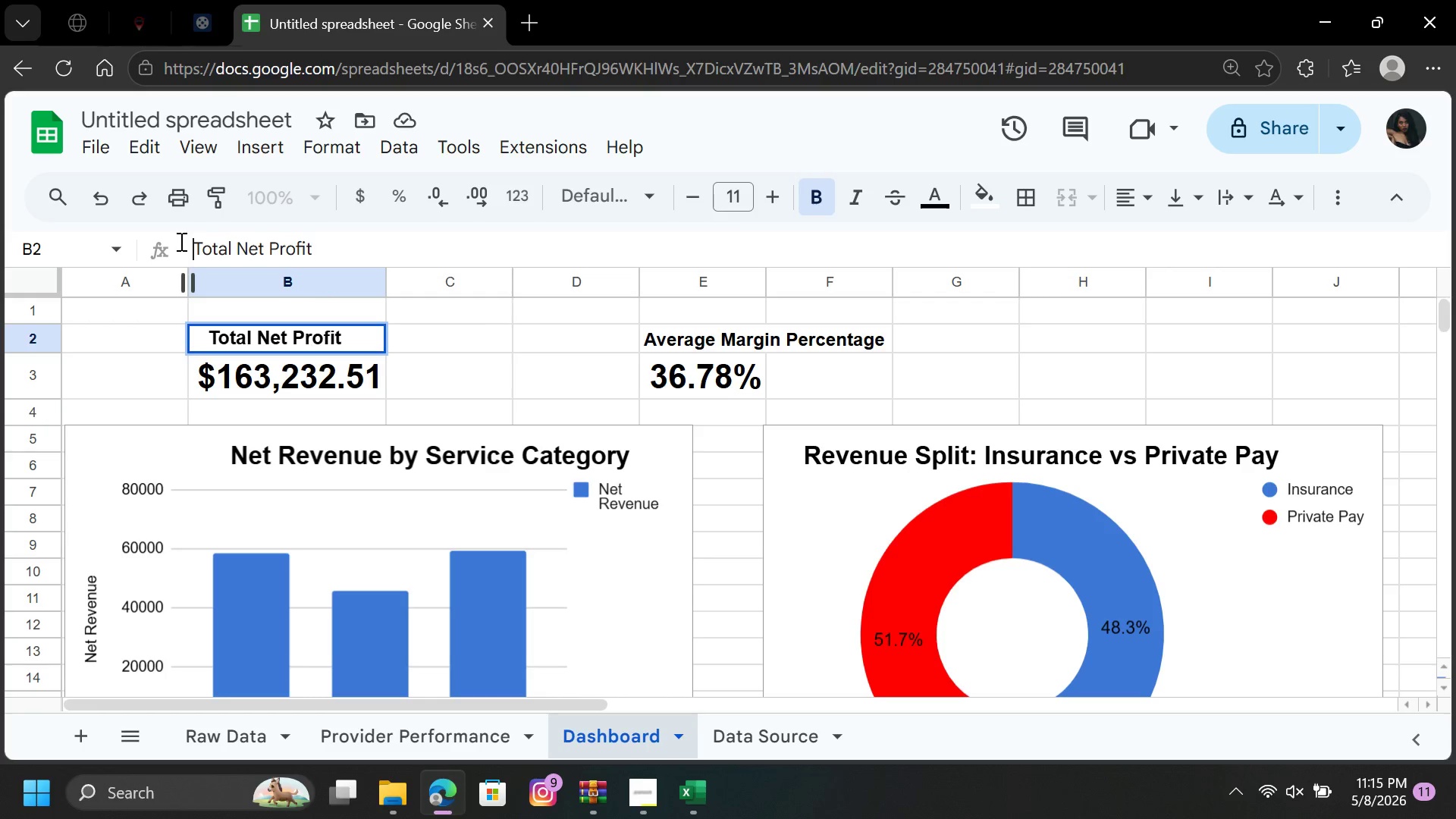 
key(Space)
 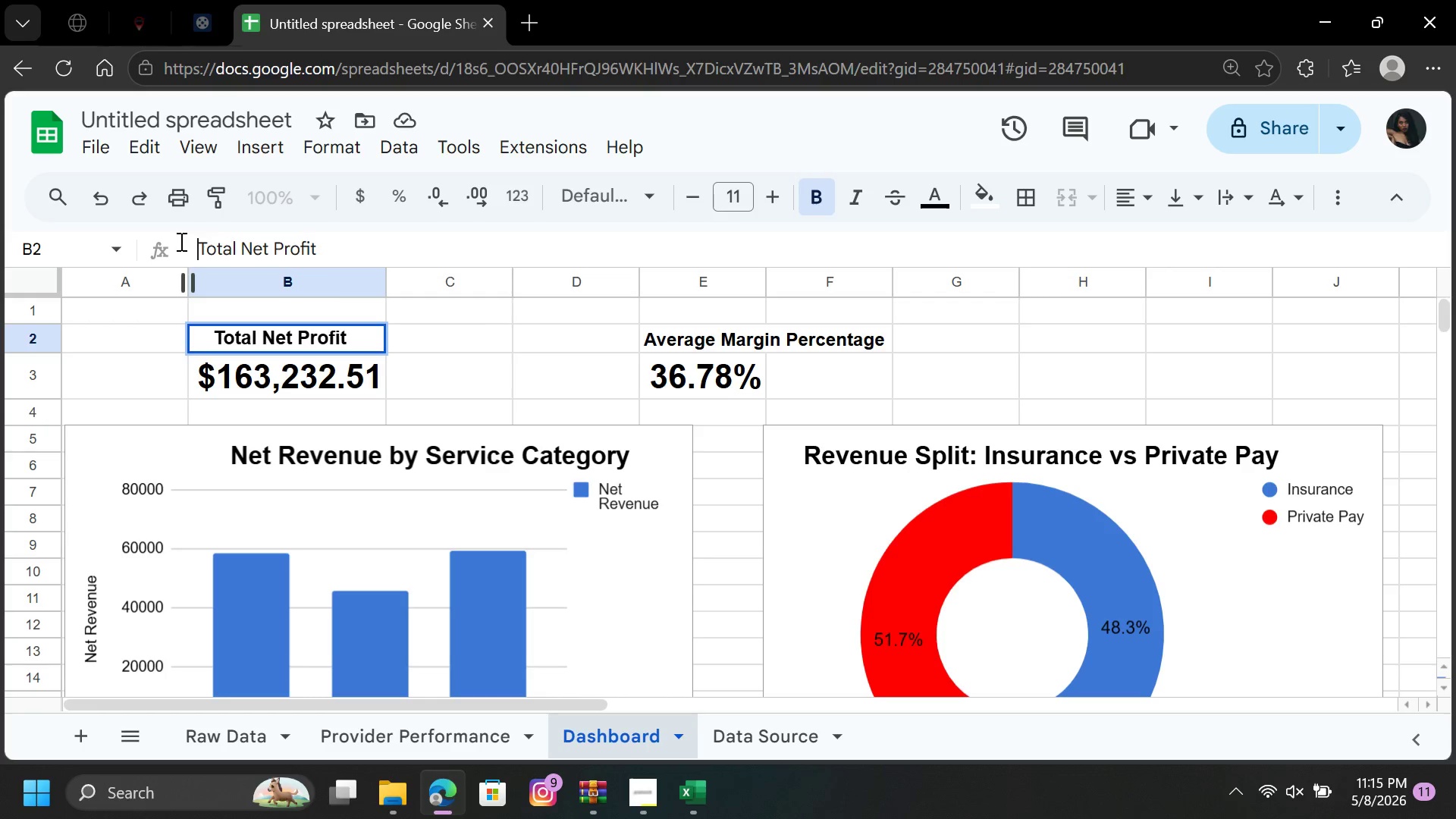 
key(Space)
 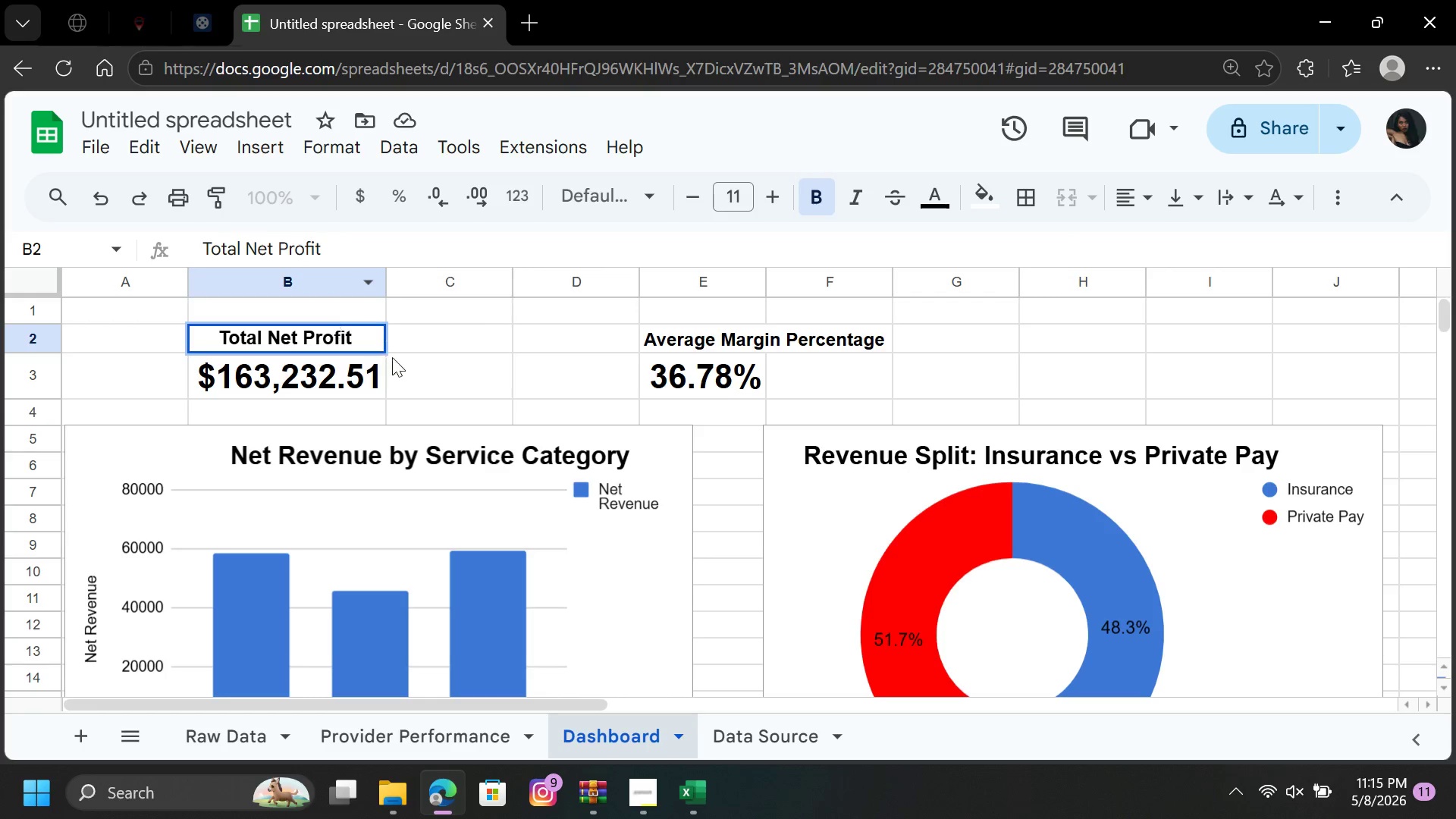 
left_click([427, 372])
 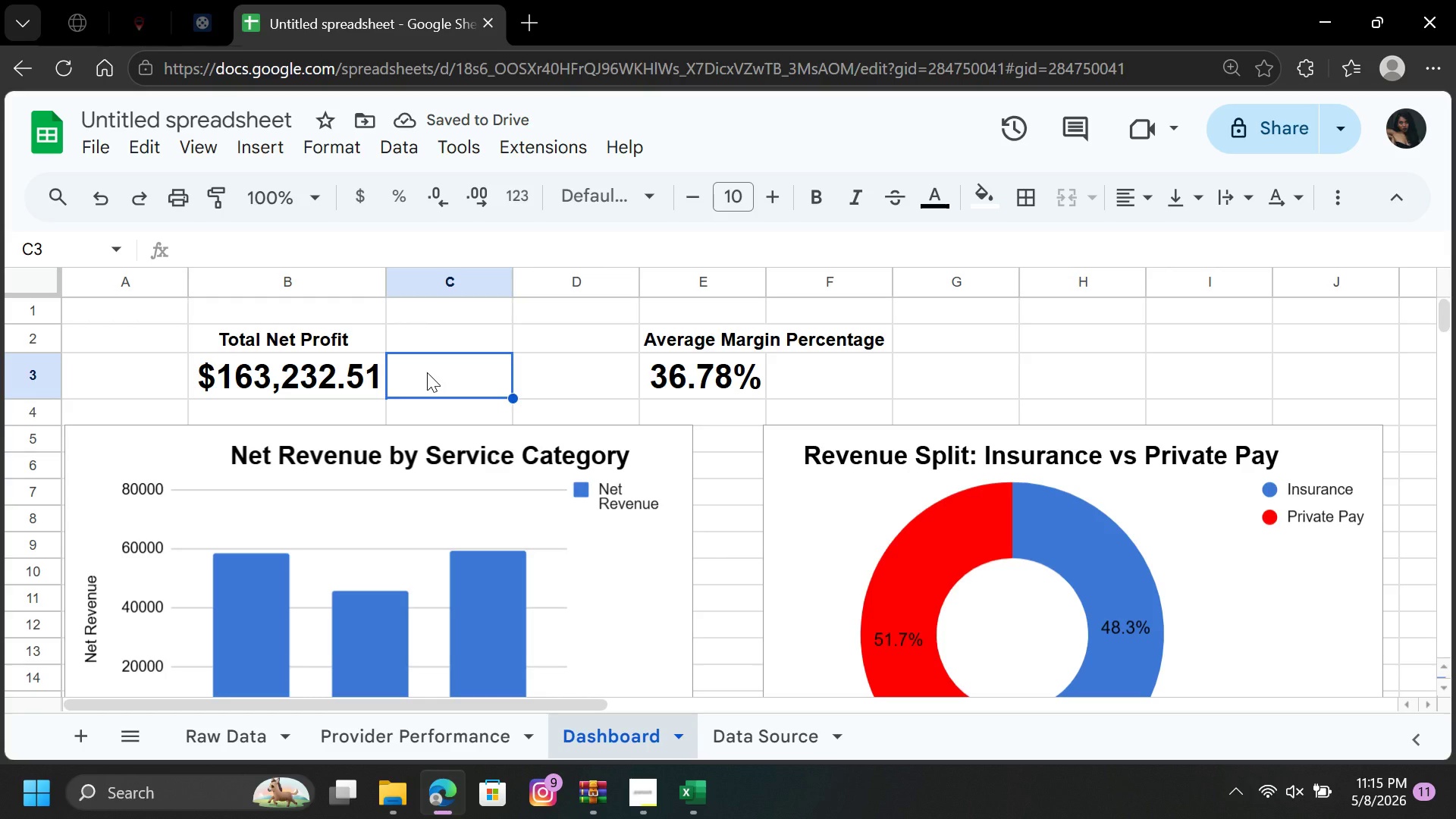 
wait(9.23)
 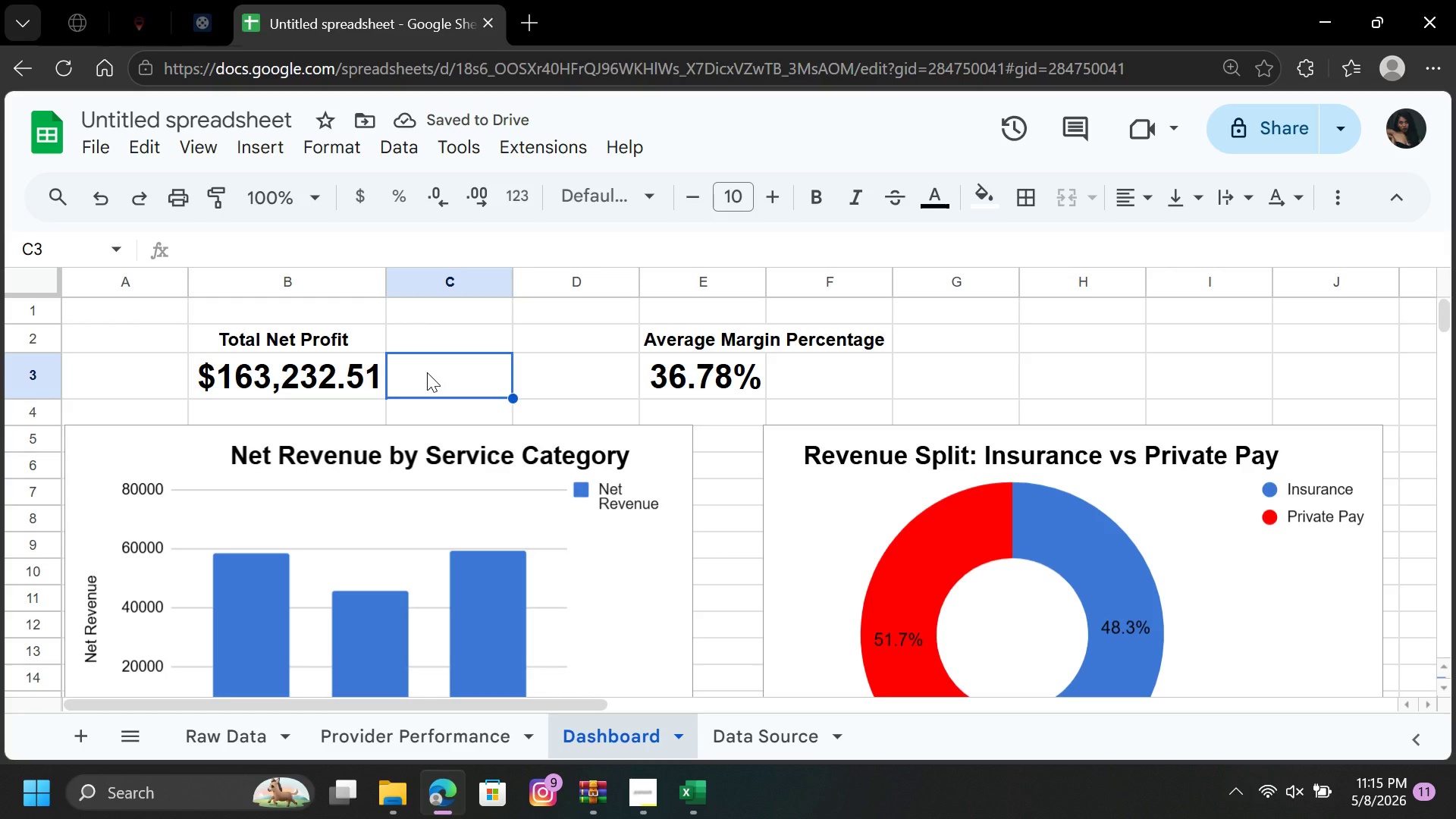 
left_click([850, 492])
 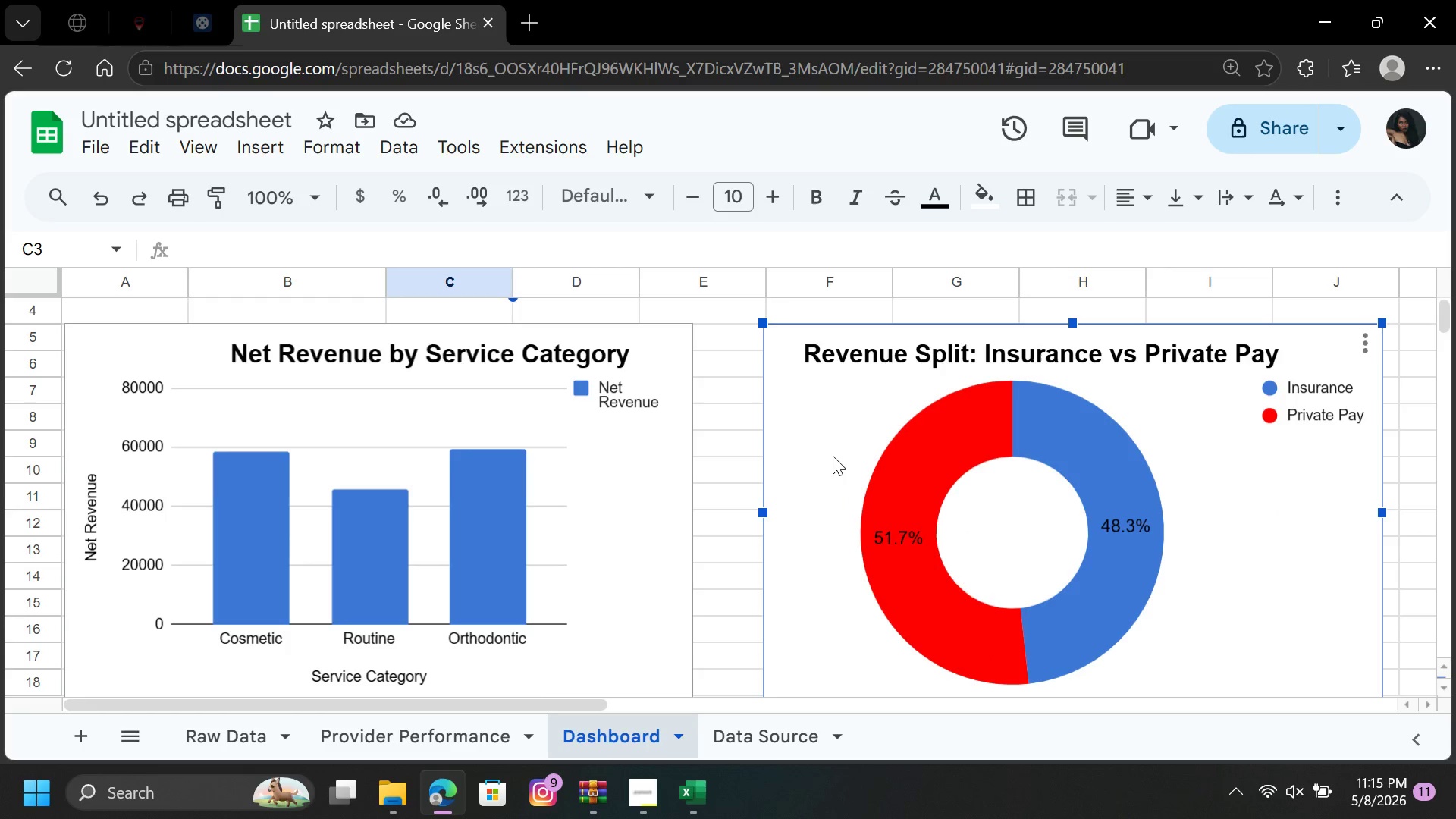 
left_click_drag(start_coordinate=[832, 455], to_coordinate=[757, 460])
 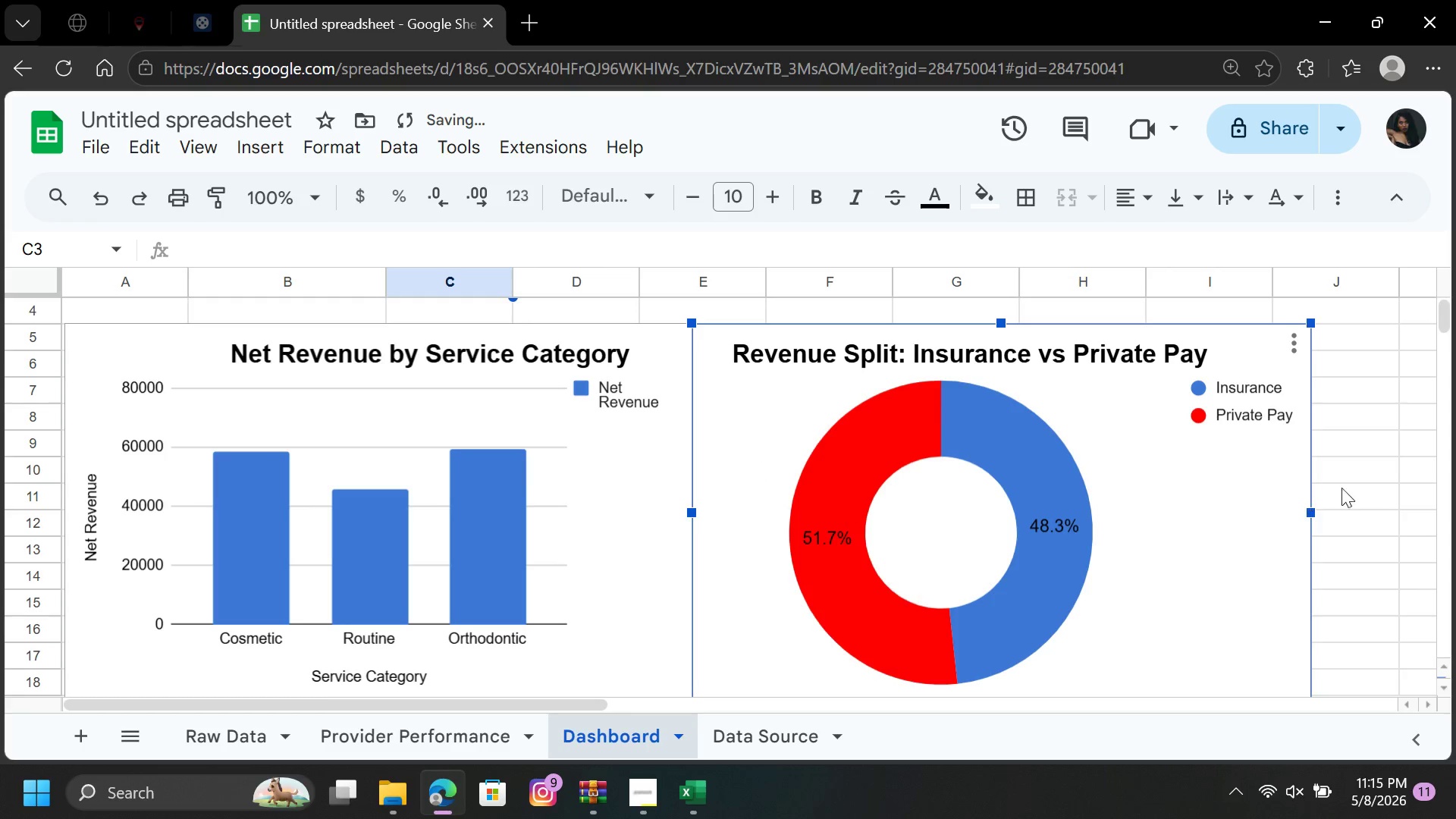 
left_click([1391, 482])
 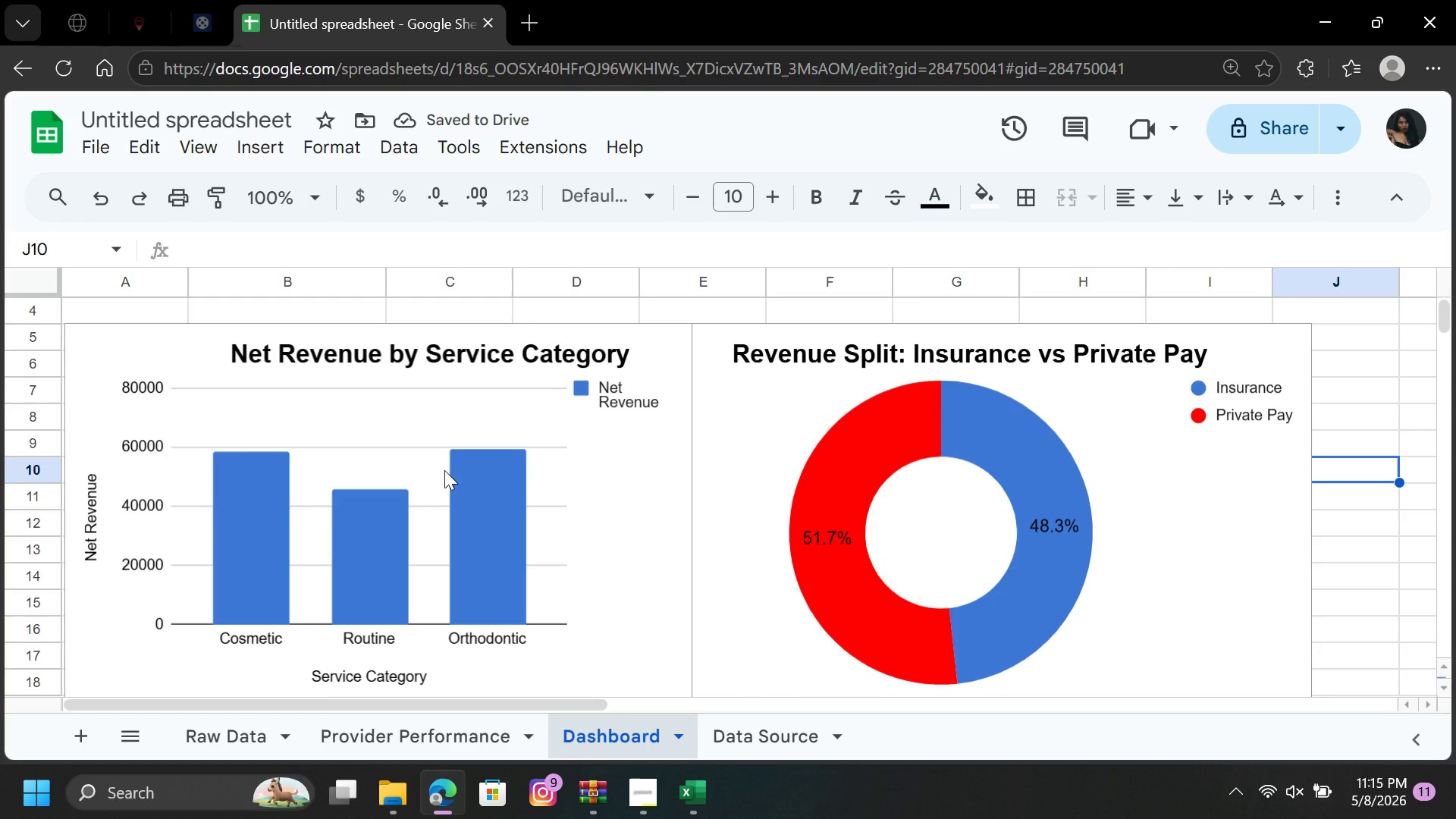 
left_click([362, 428])
 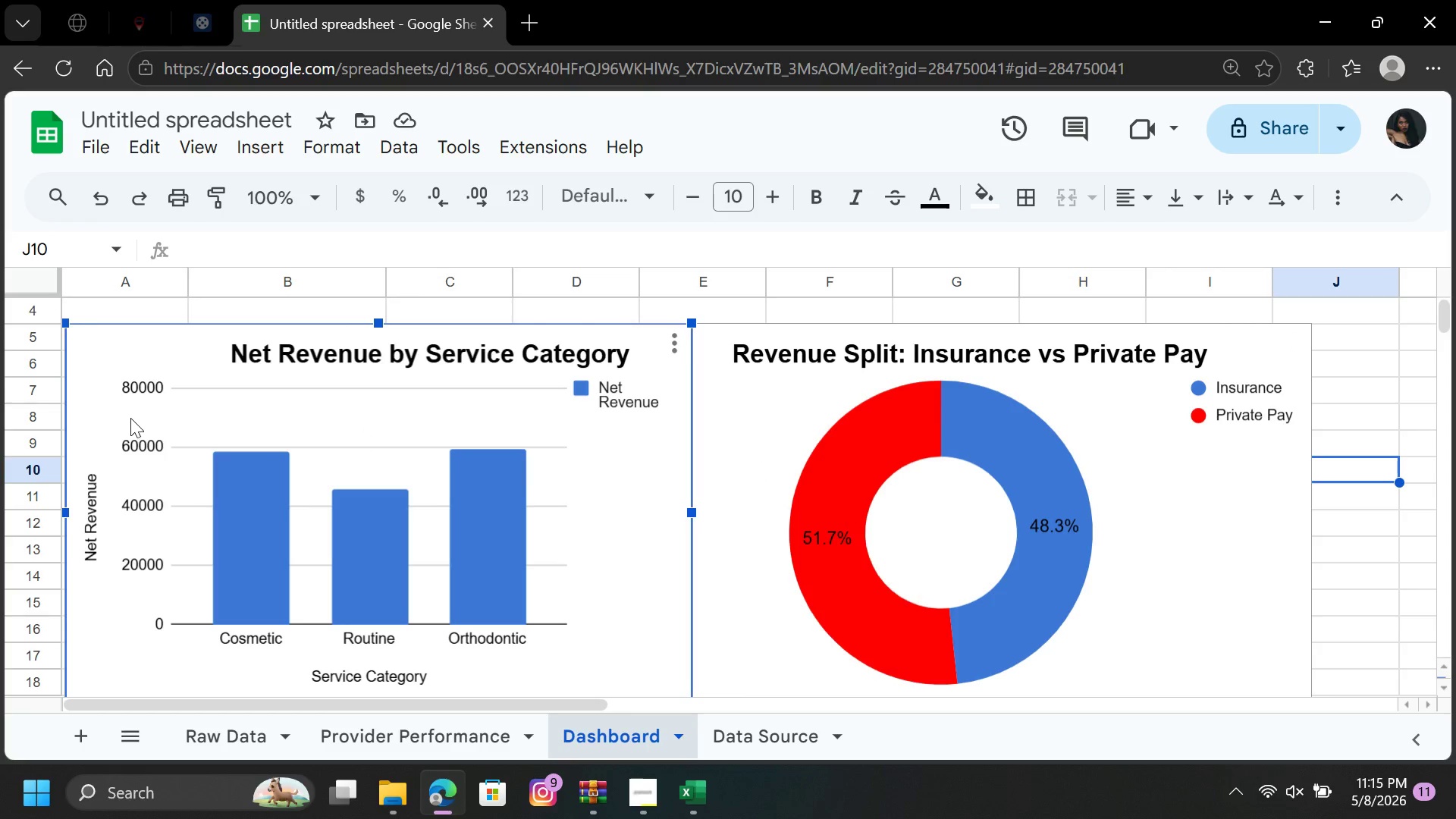 
left_click([130, 418])
 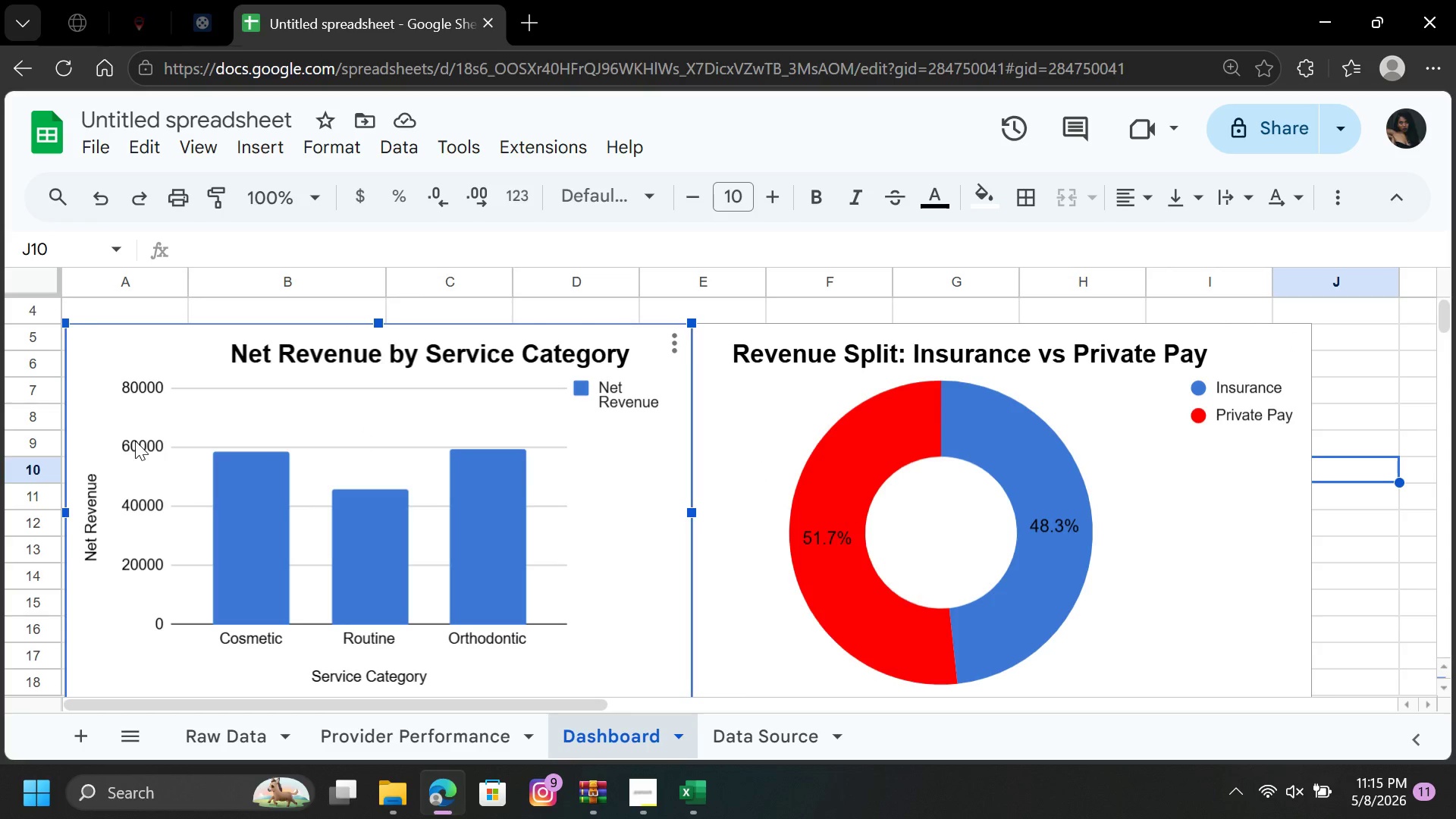 
double_click([135, 441])
 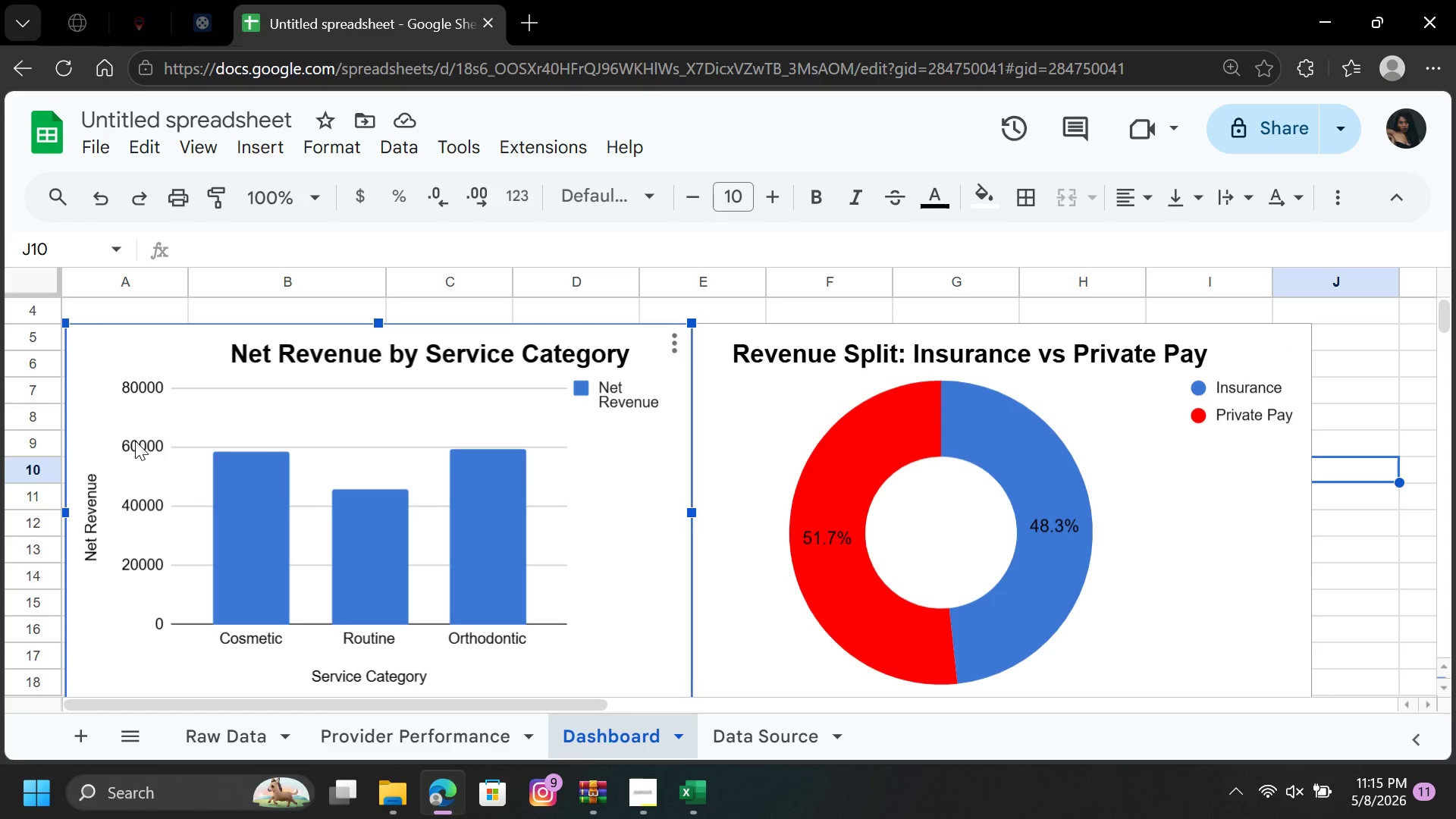 
triple_click([135, 441])
 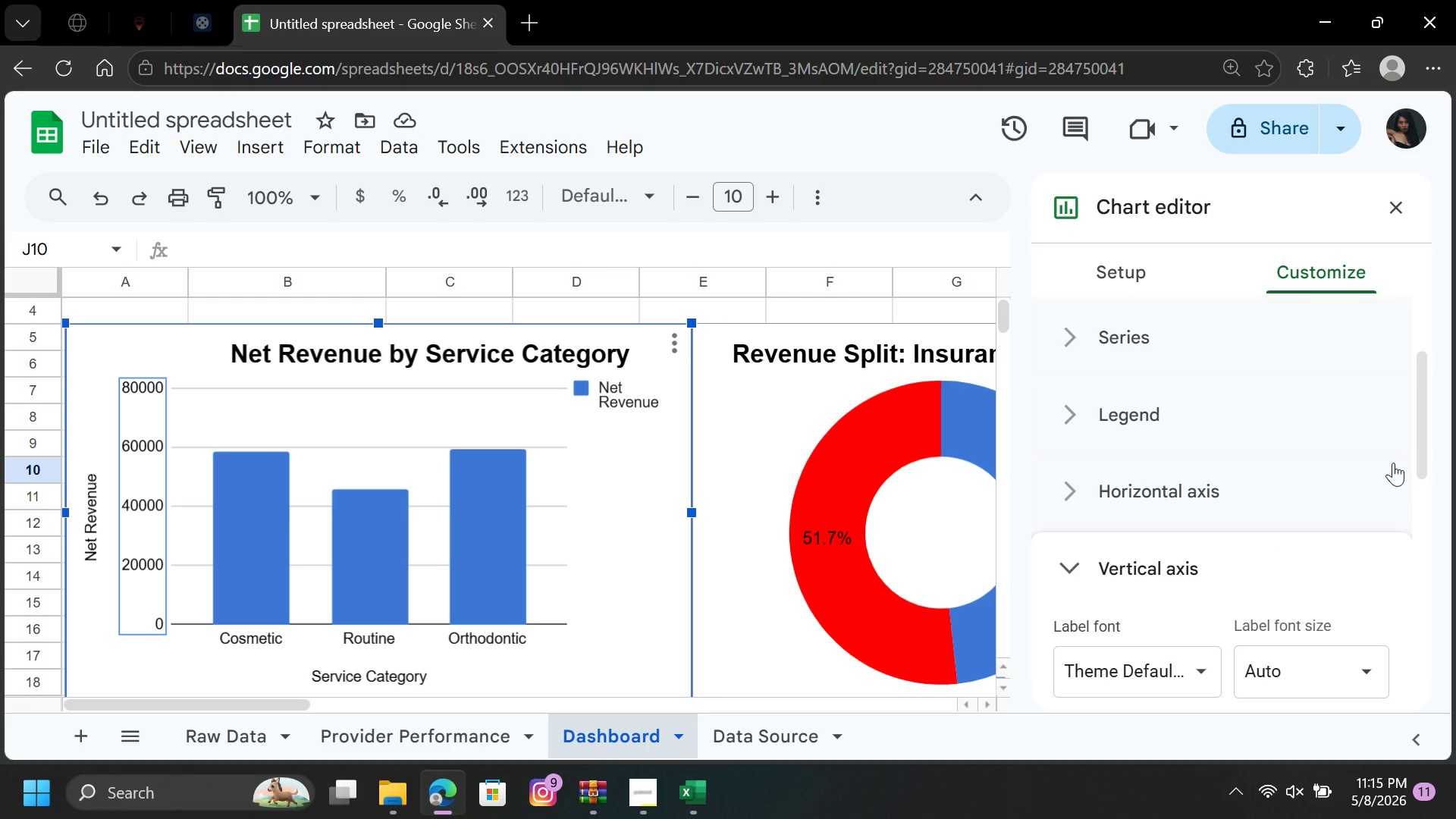 
left_click_drag(start_coordinate=[1417, 461], to_coordinate=[1439, 576])
 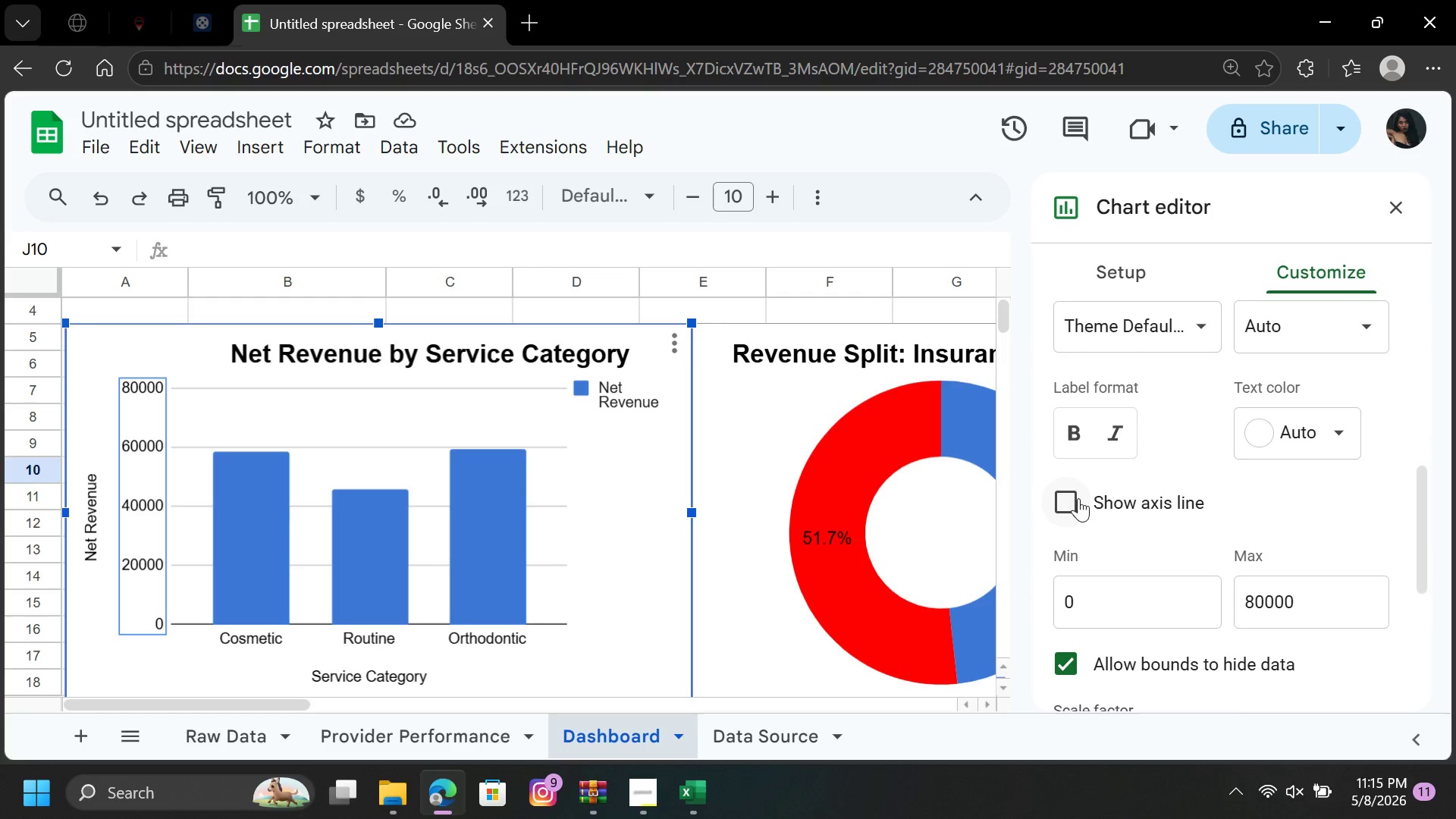 
left_click([1076, 498])
 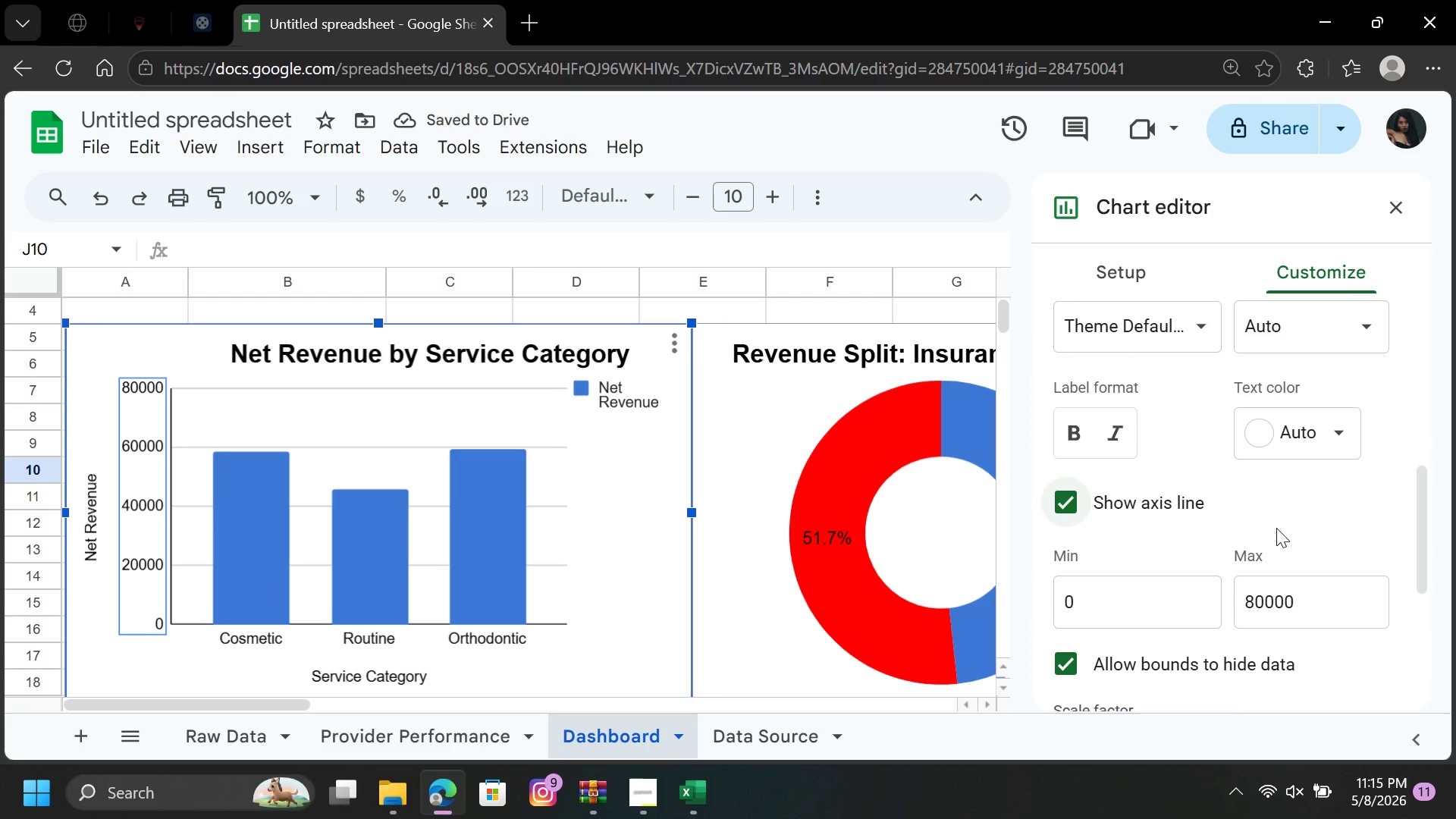 
wait(6.08)
 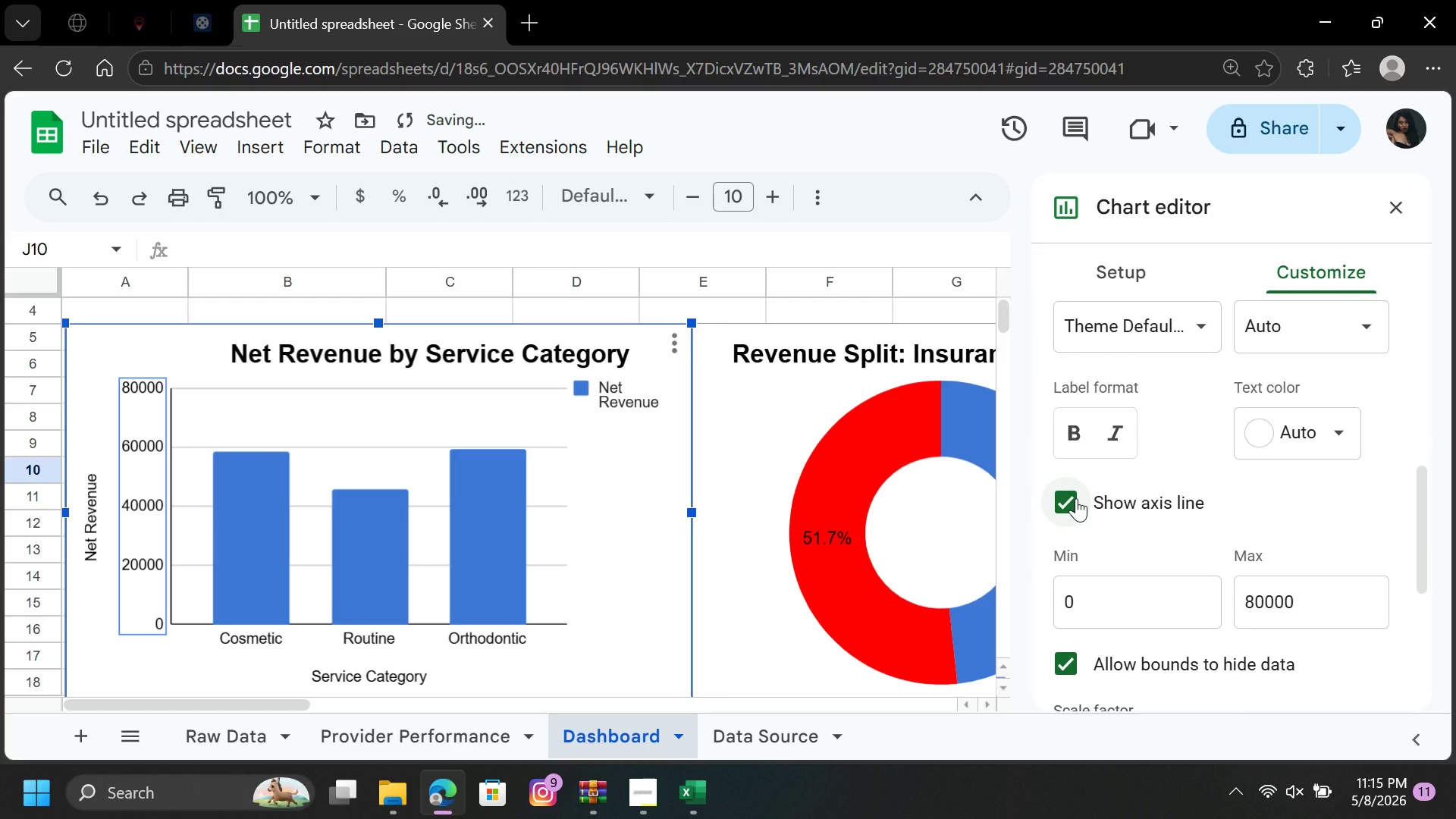 
left_click([1395, 209])
 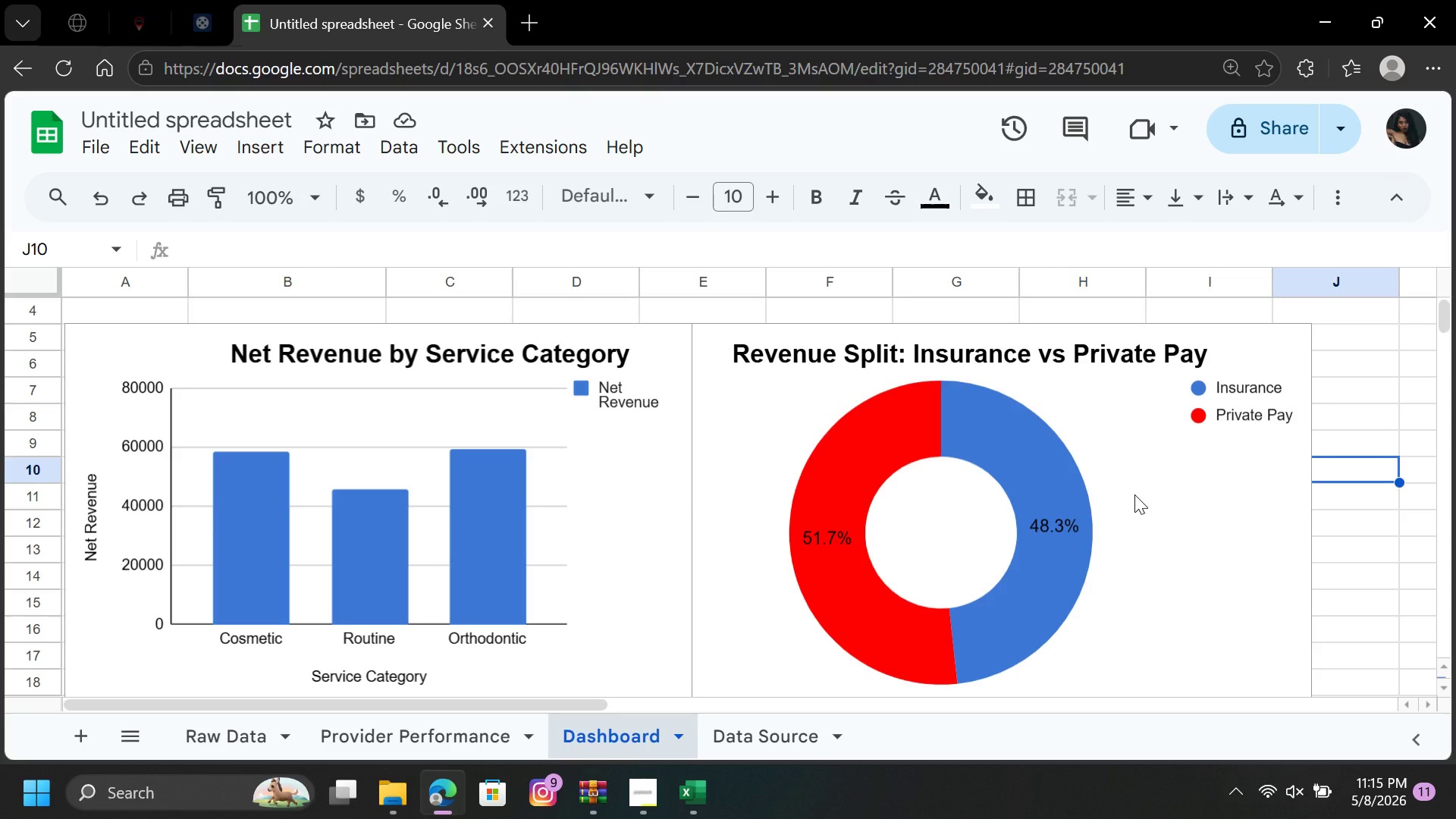 
wait(7.11)
 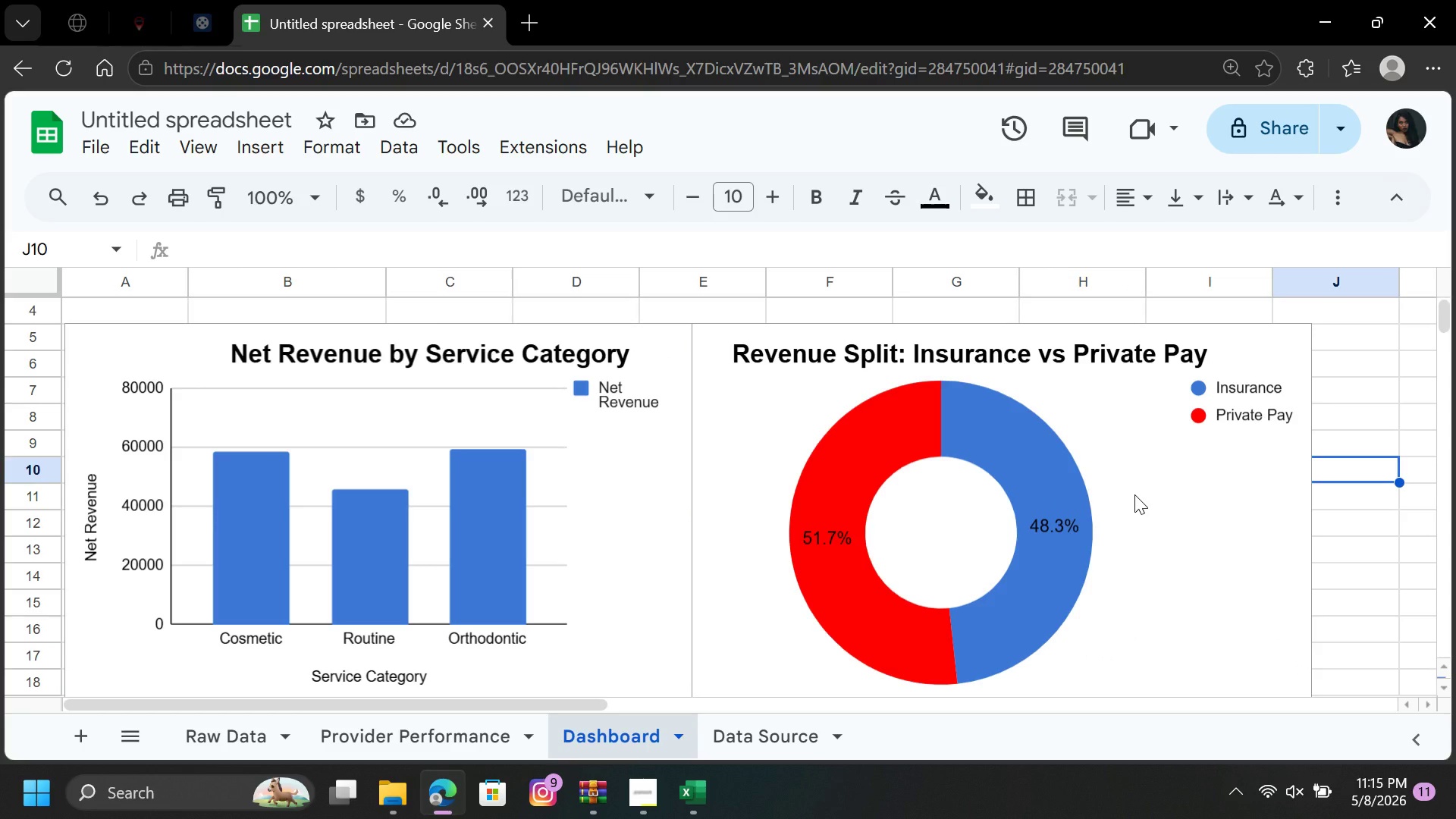 
left_click([763, 745])
 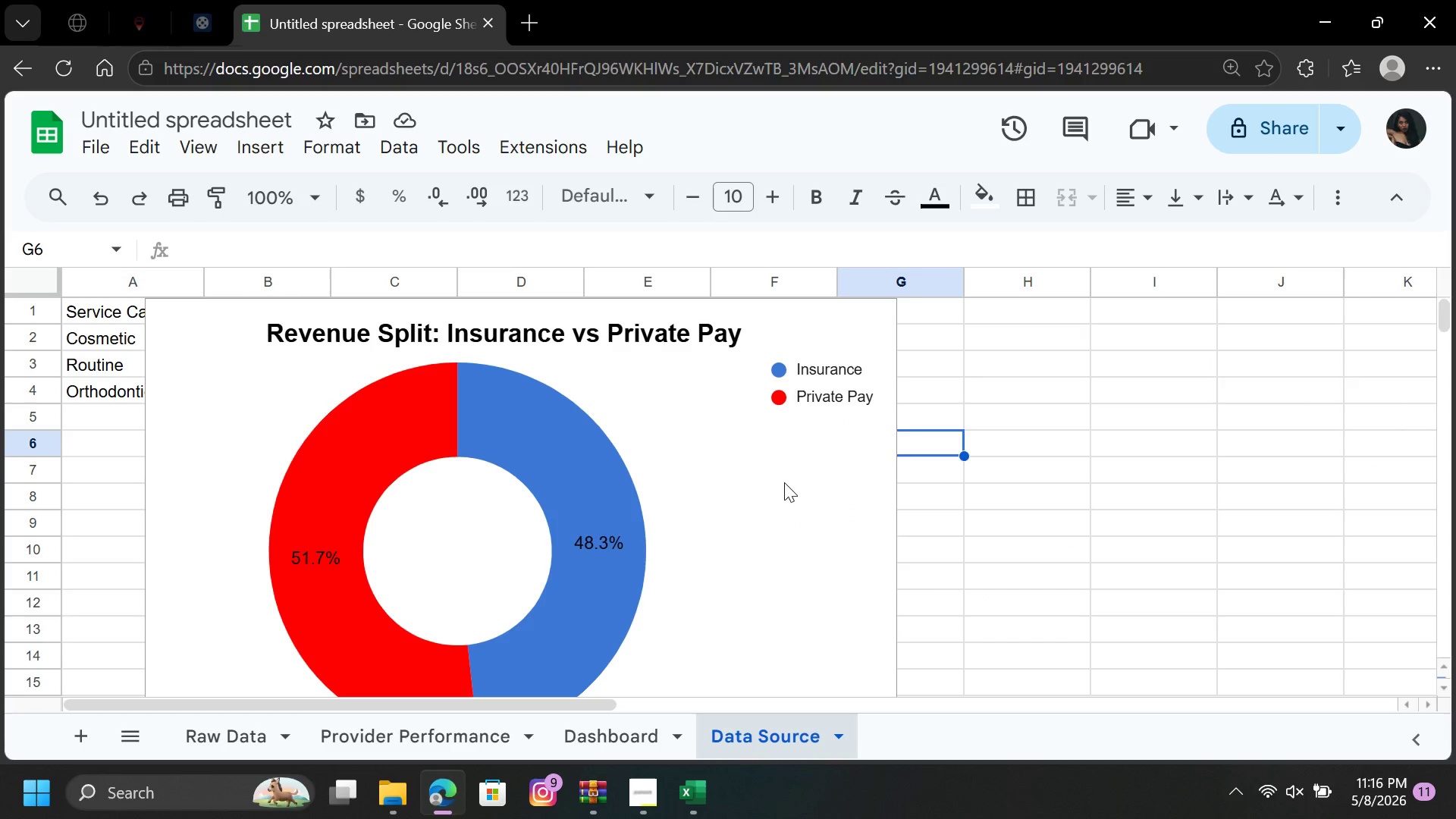 
left_click([795, 469])
 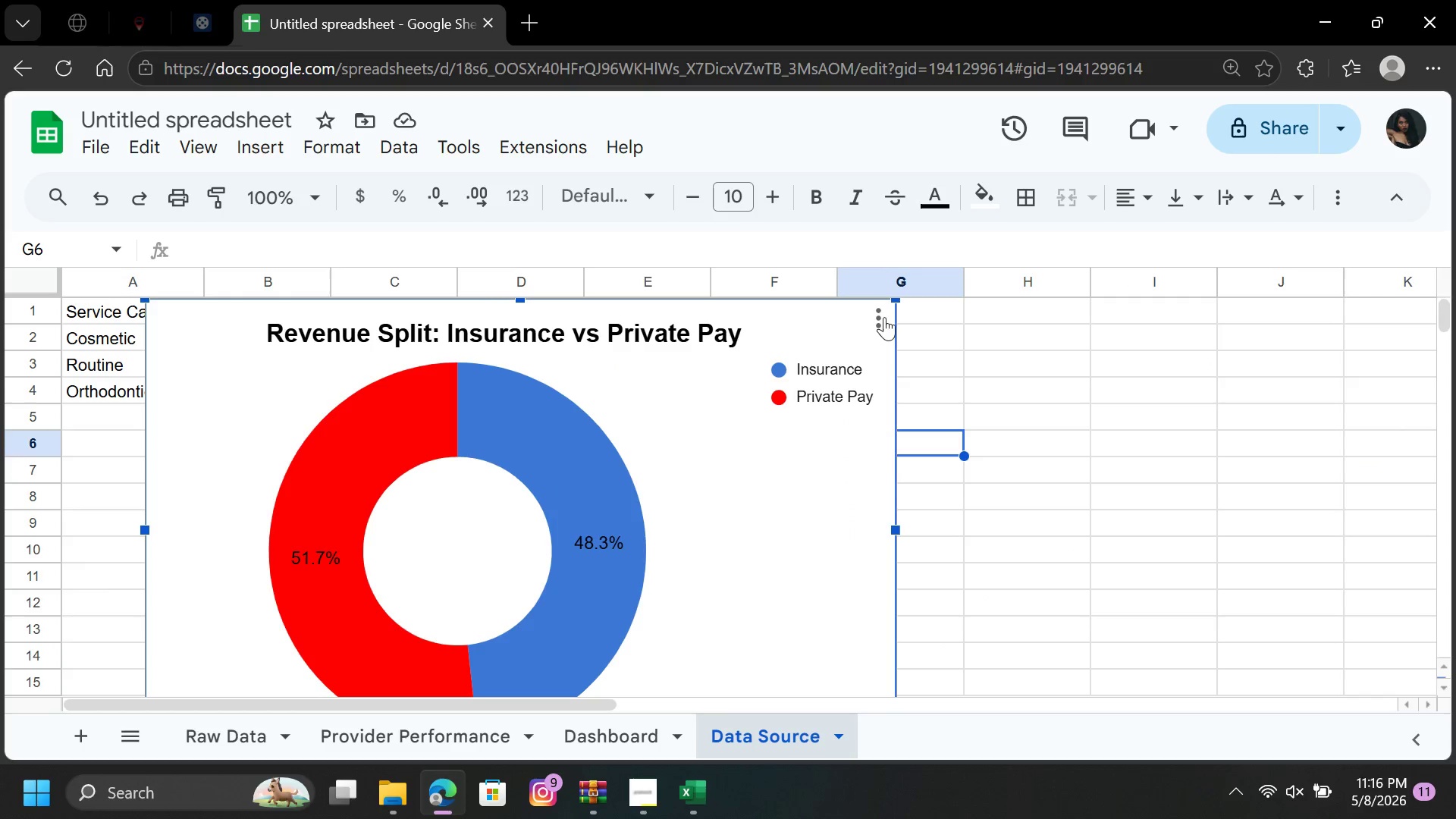 
left_click([883, 317])
 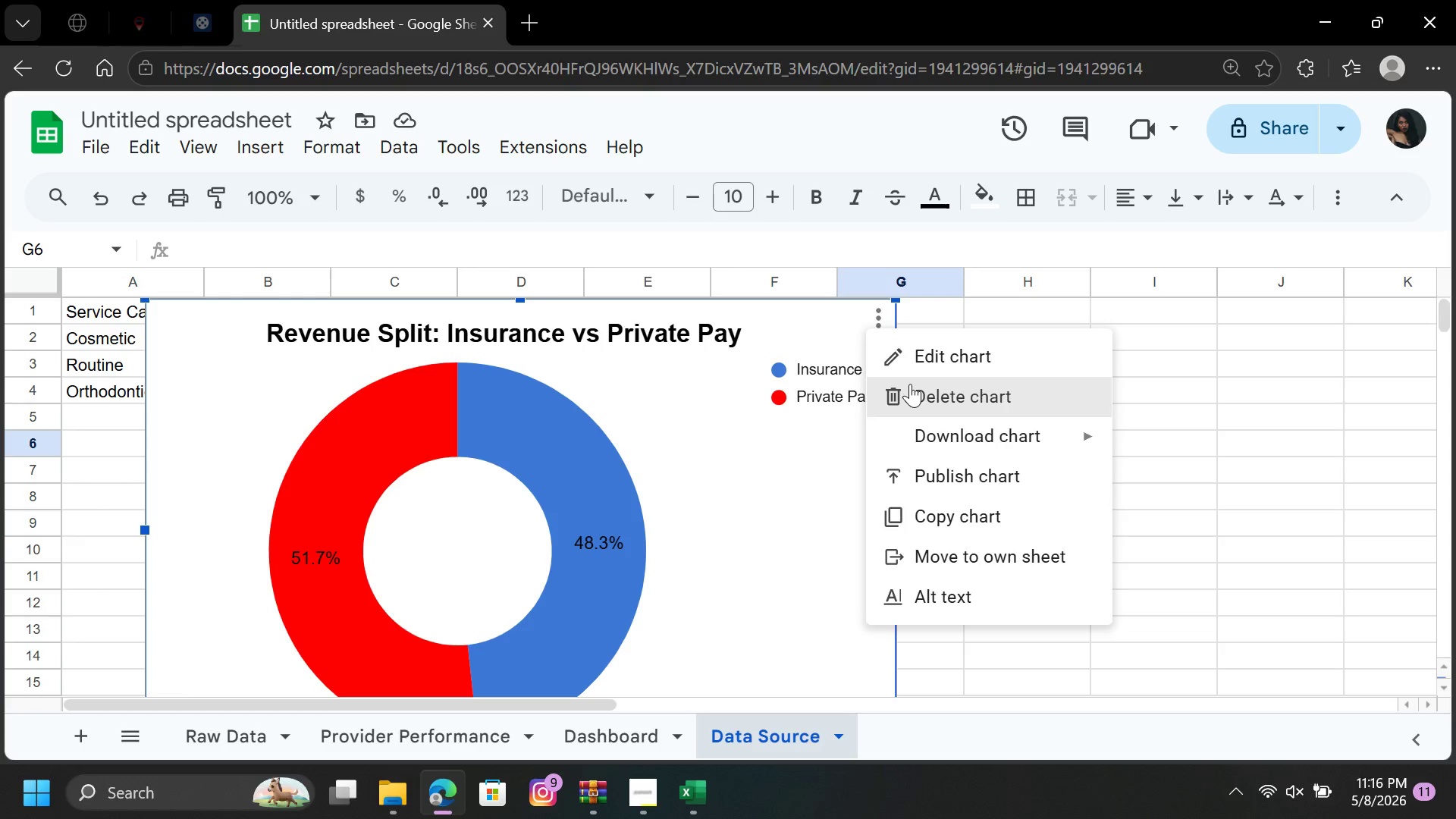 
left_click([910, 384])
 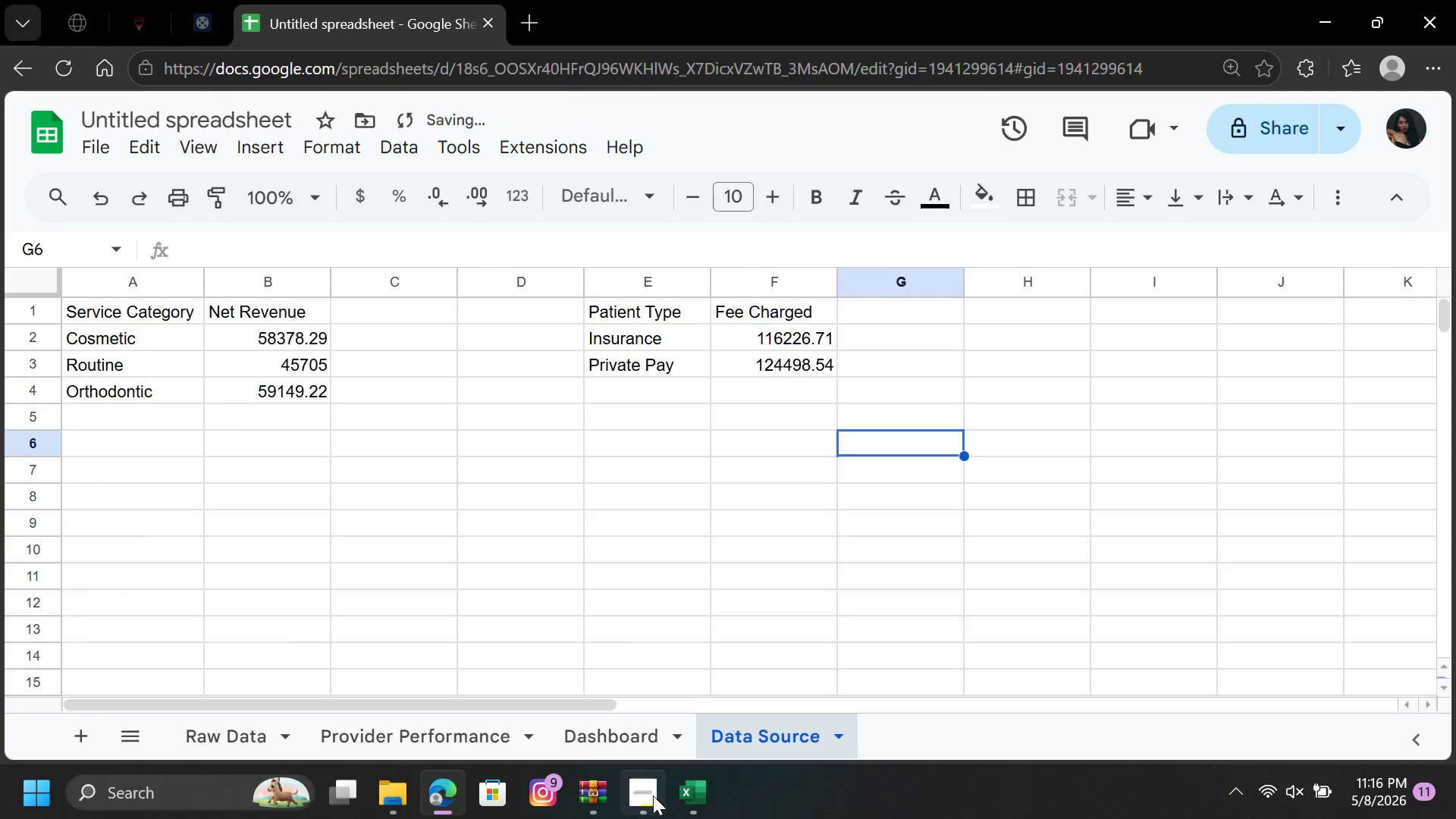 
left_click([648, 795])